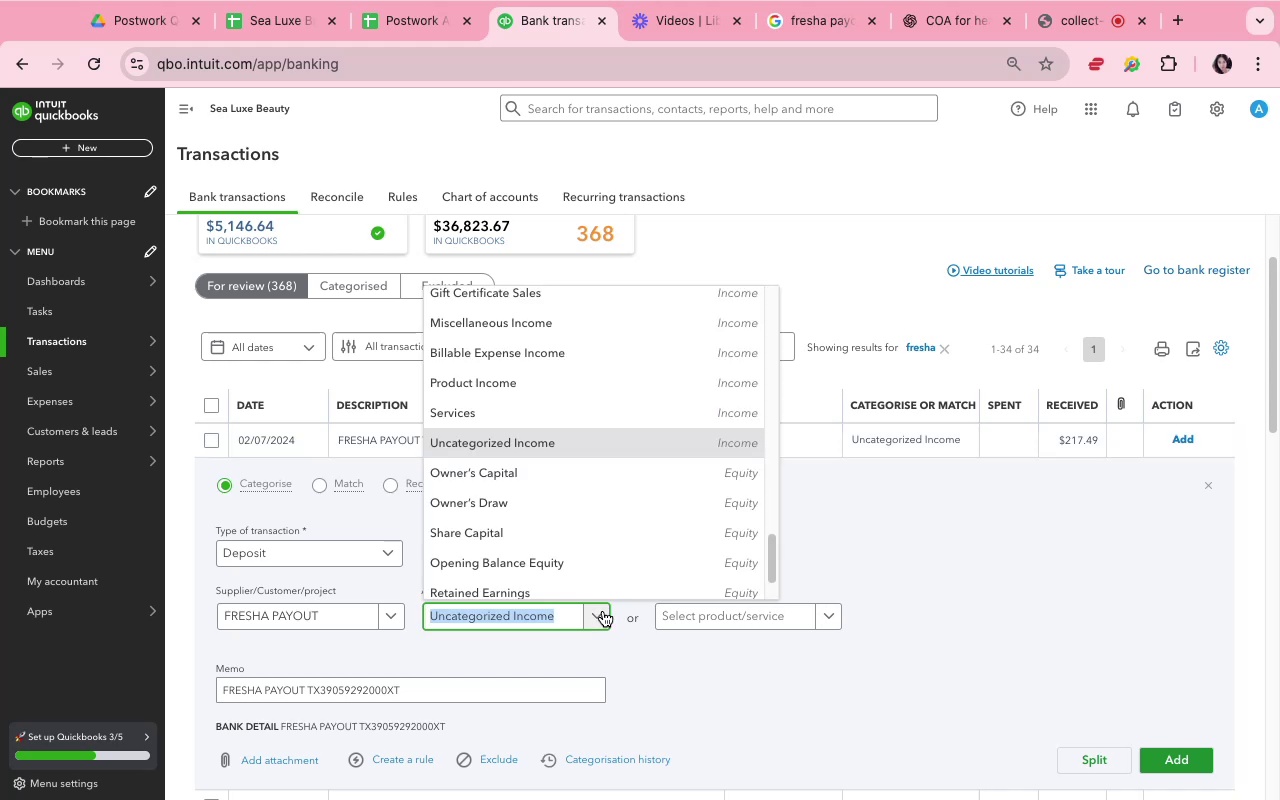 
scroll: coordinate [605, 522], scroll_direction: up, amount: 1.0
 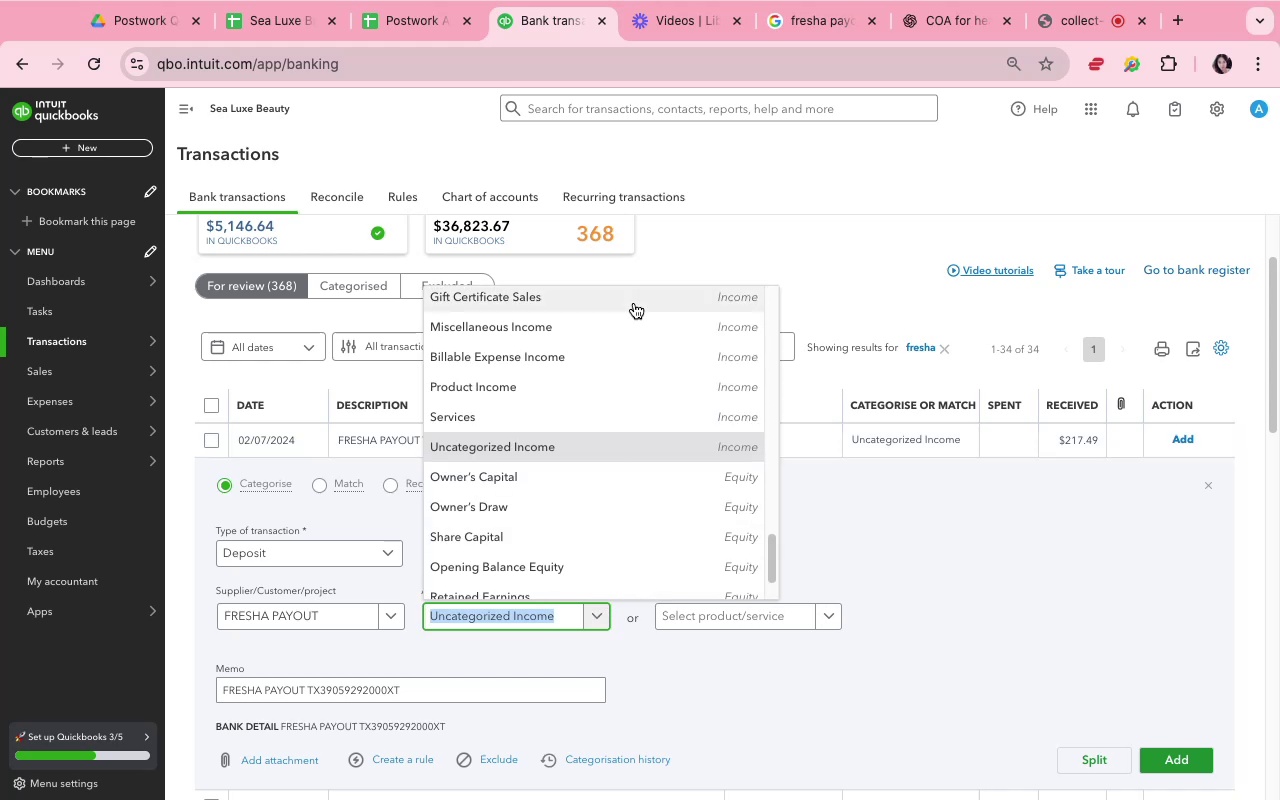 
left_click([634, 303])
 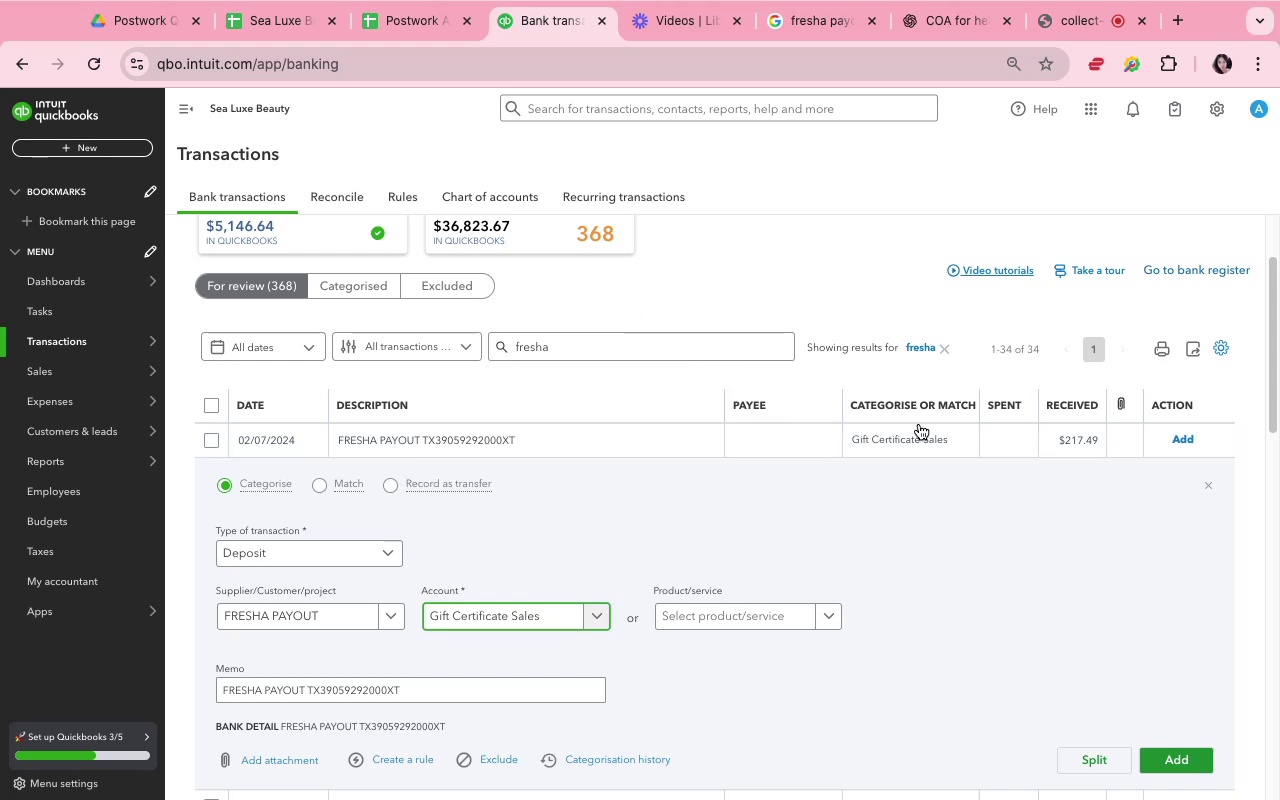 
left_click([1088, 530])
 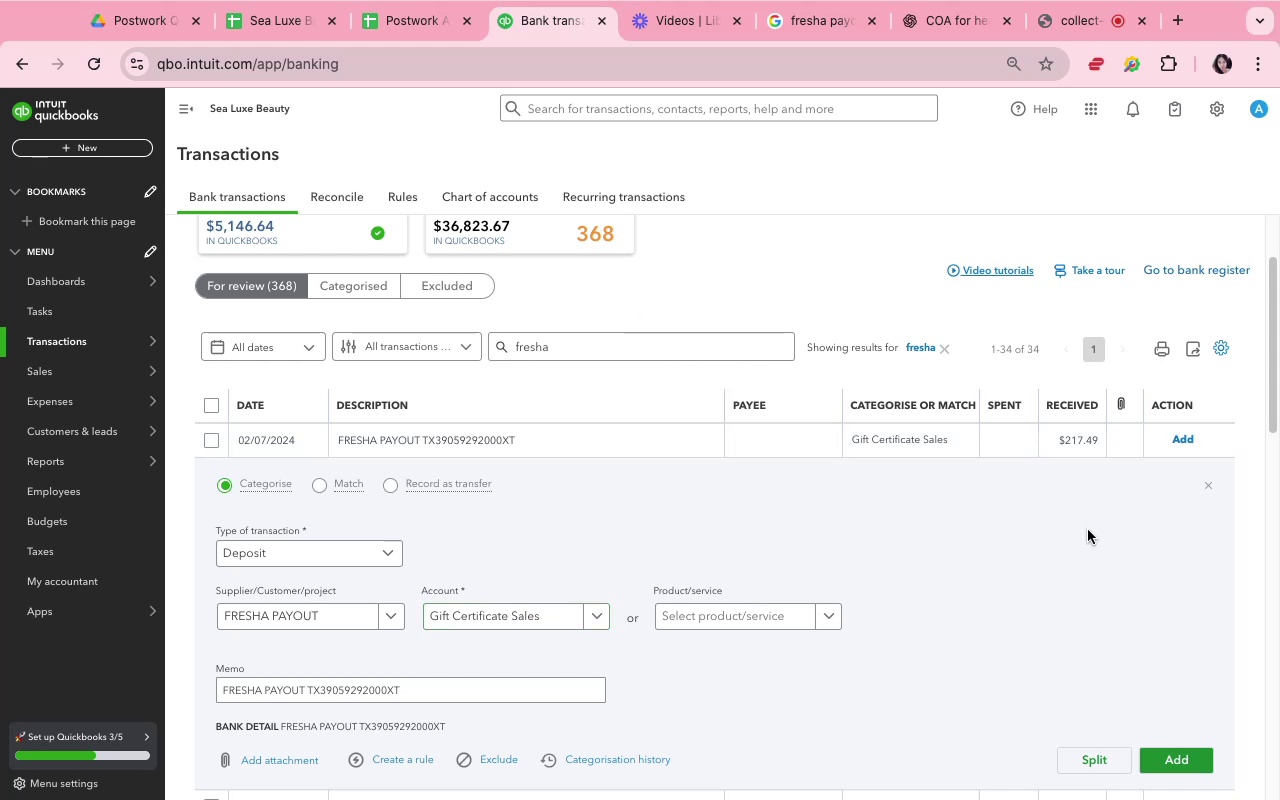 
scroll: coordinate [1086, 529], scroll_direction: down, amount: 5.0
 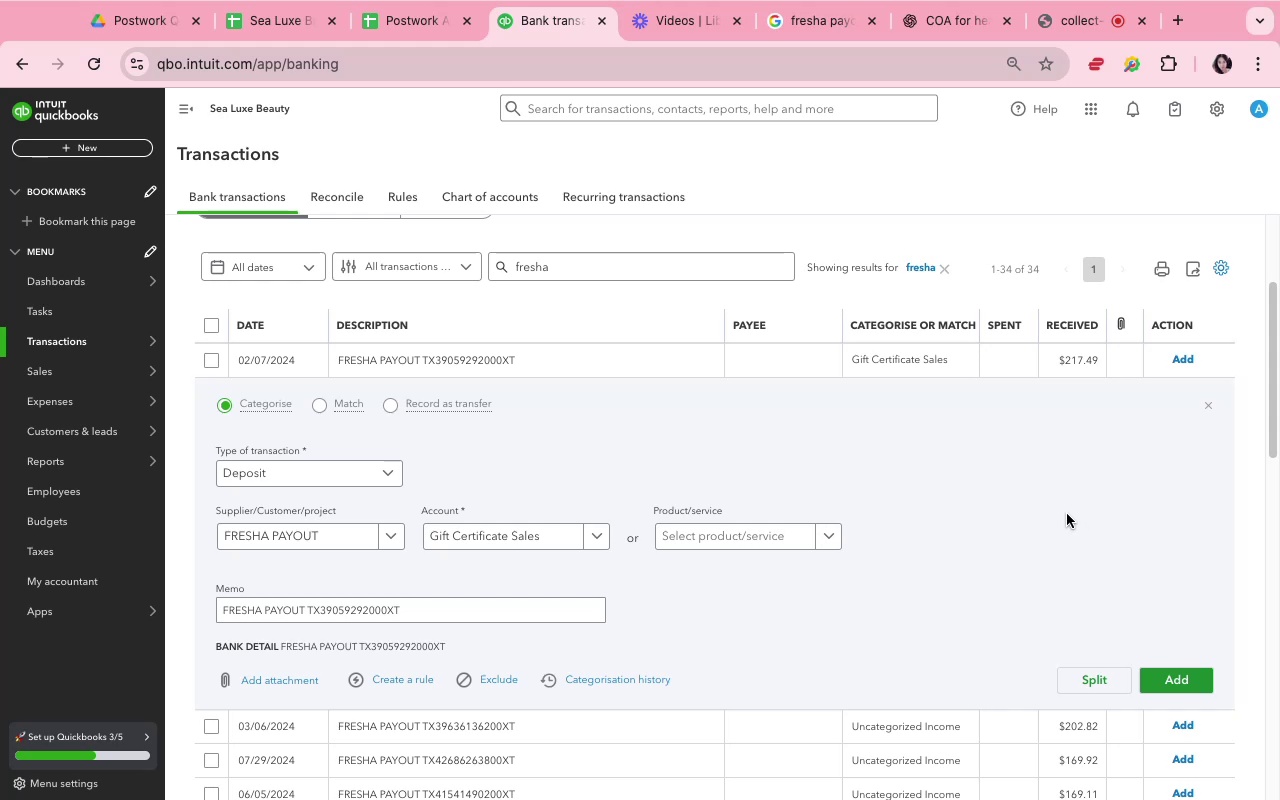 
left_click([1077, 489])
 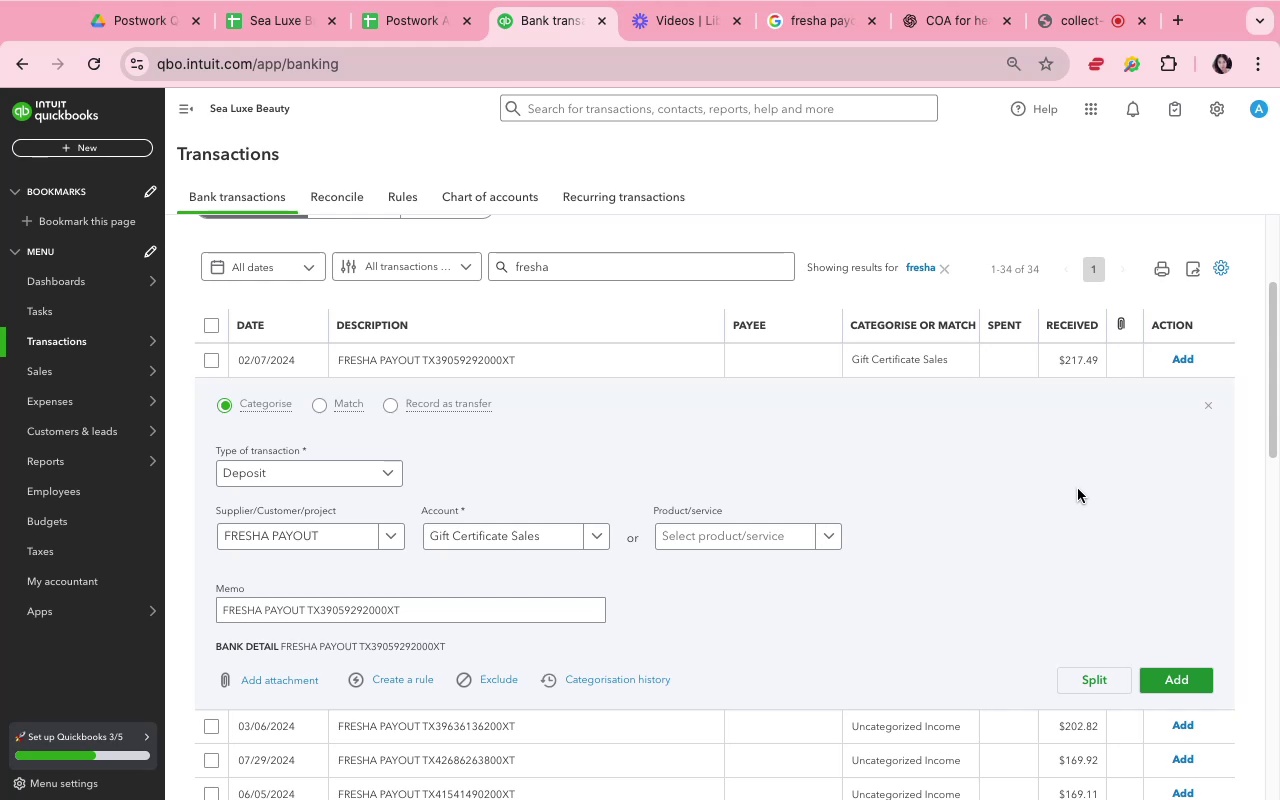 
left_click([1077, 489])
 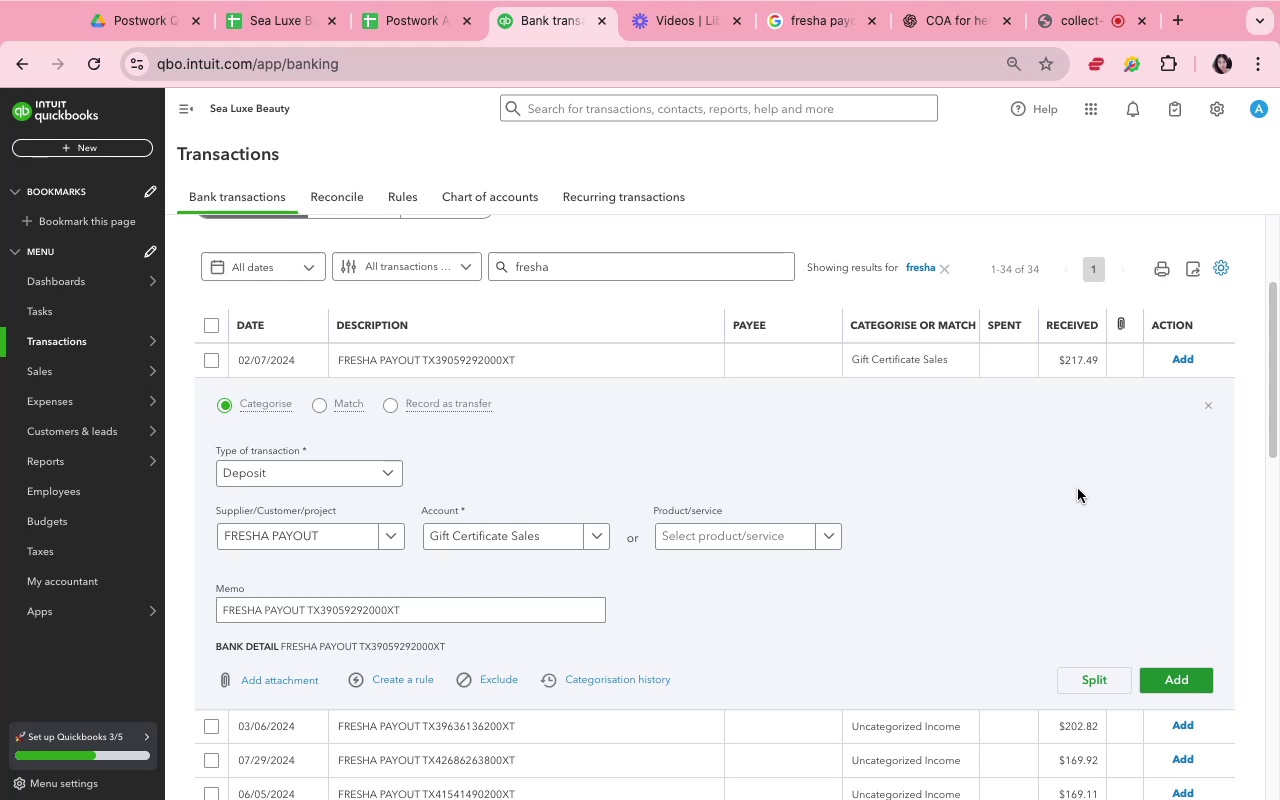 
scroll: coordinate [1082, 490], scroll_direction: down, amount: 3.0
 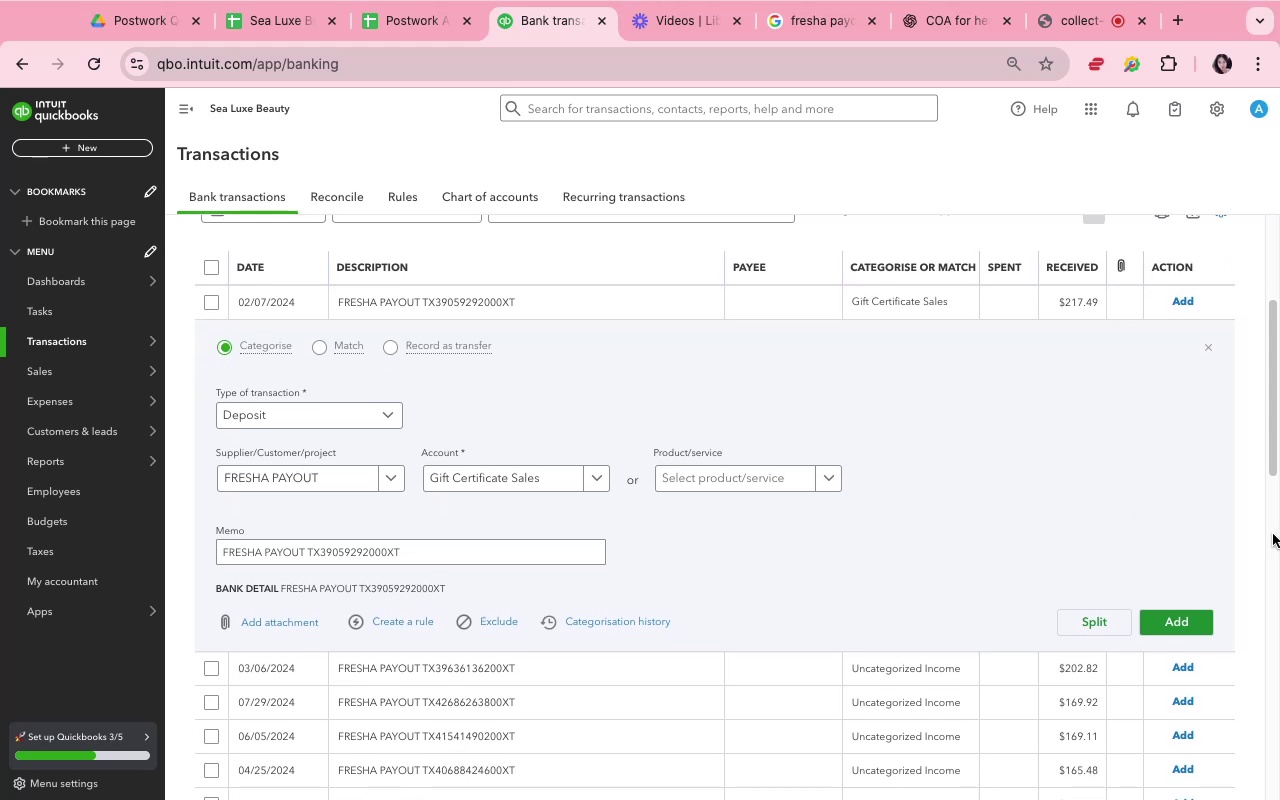 
left_click([1174, 625])
 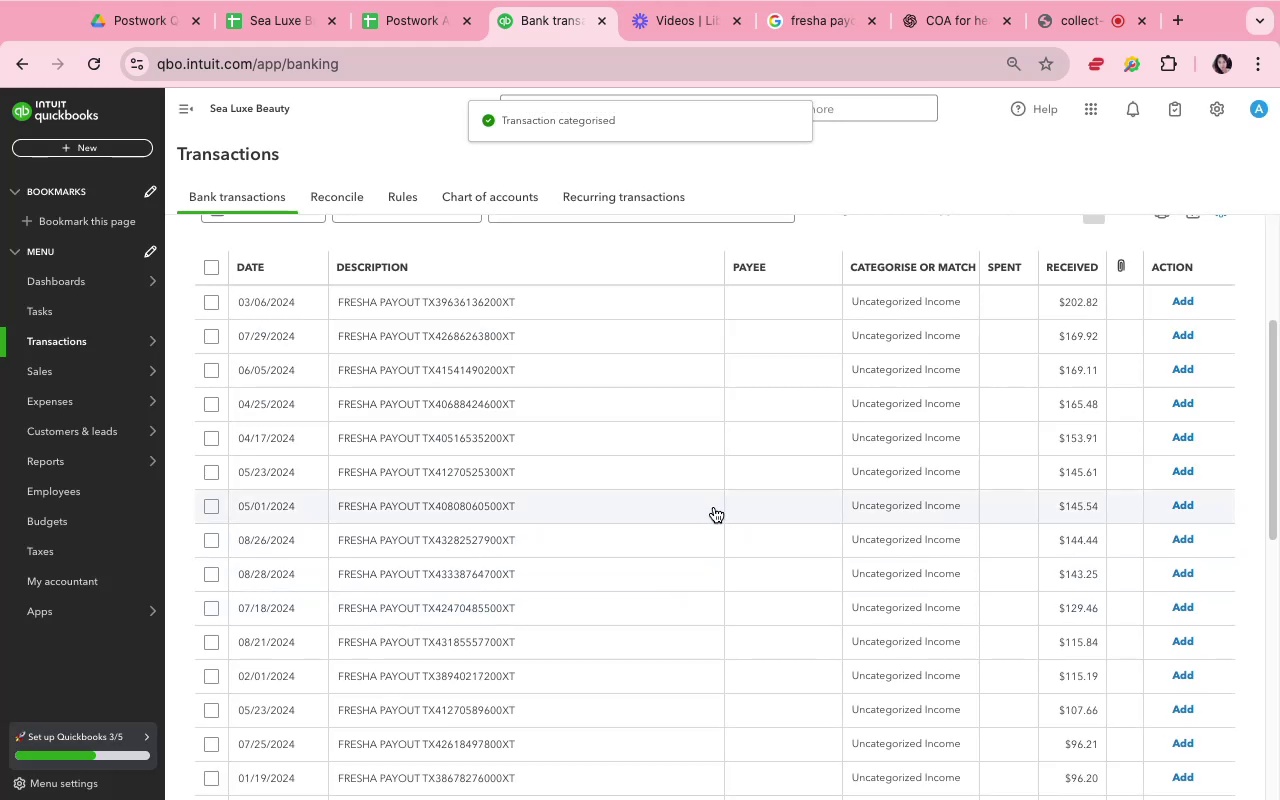 
wait(7.0)
 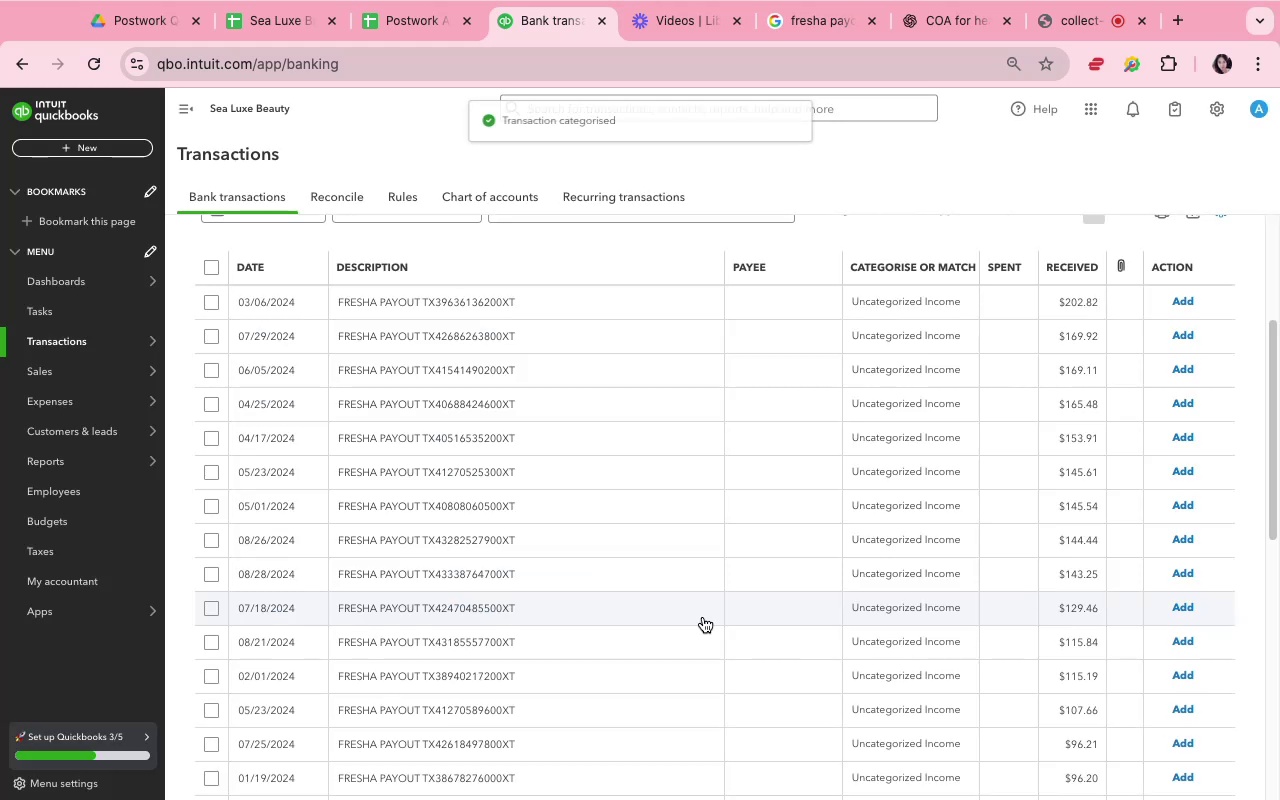 
scroll: coordinate [714, 507], scroll_direction: up, amount: 5.0
 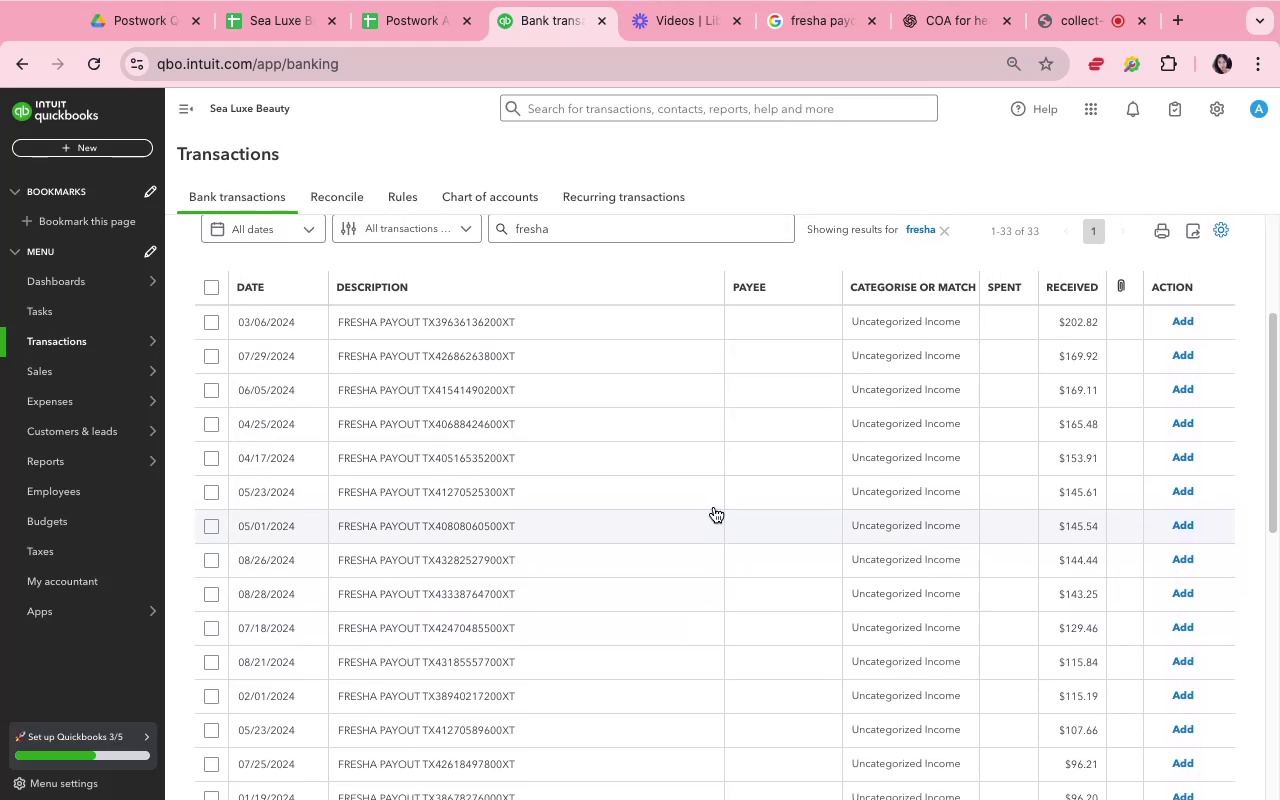 
scroll: coordinate [714, 507], scroll_direction: down, amount: 3.0
 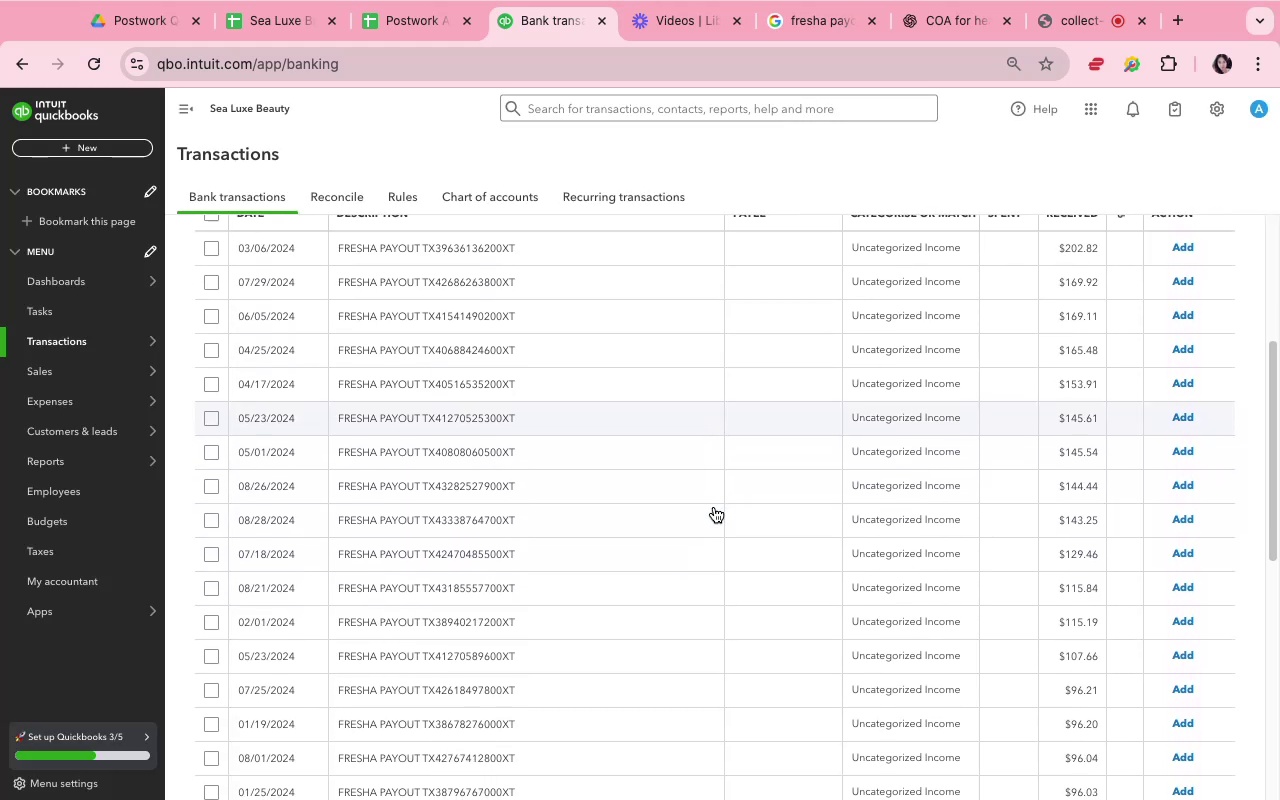 
scroll: coordinate [714, 507], scroll_direction: up, amount: 2.0
 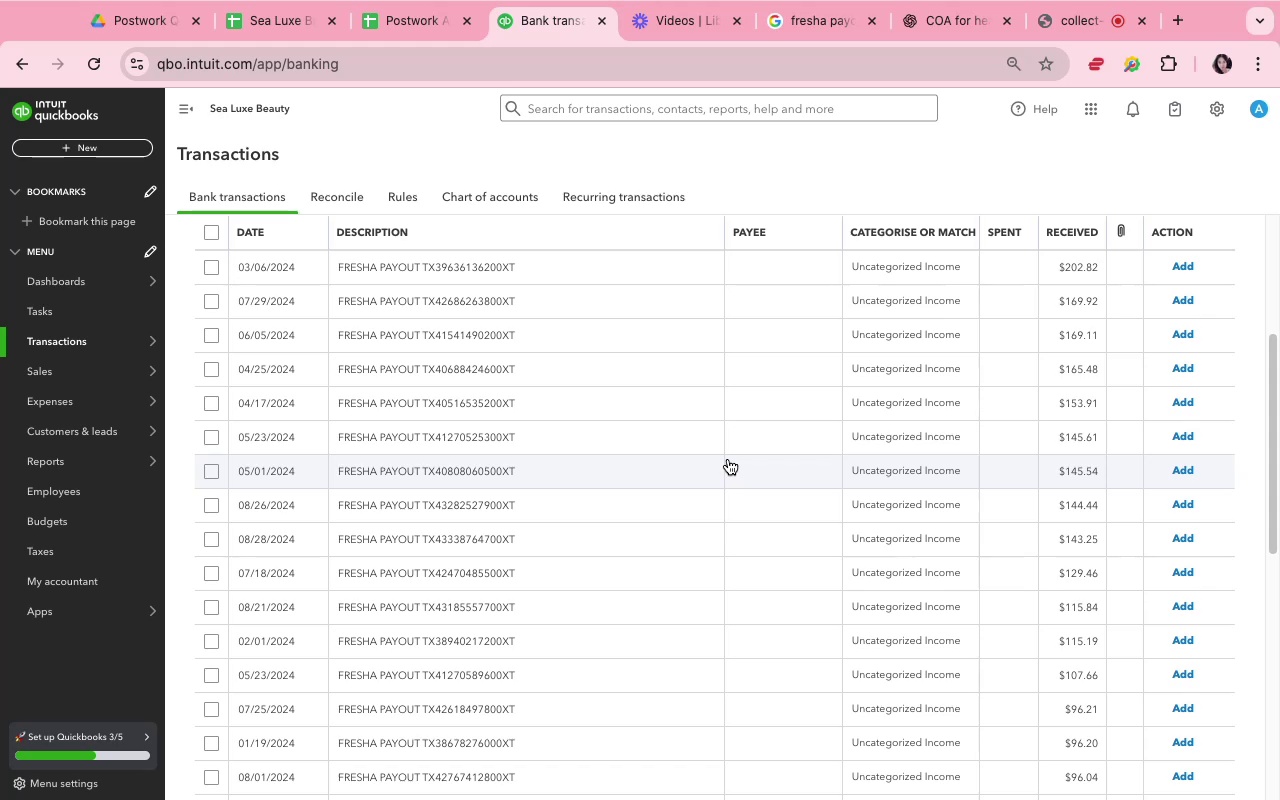 
left_click([740, 442])
 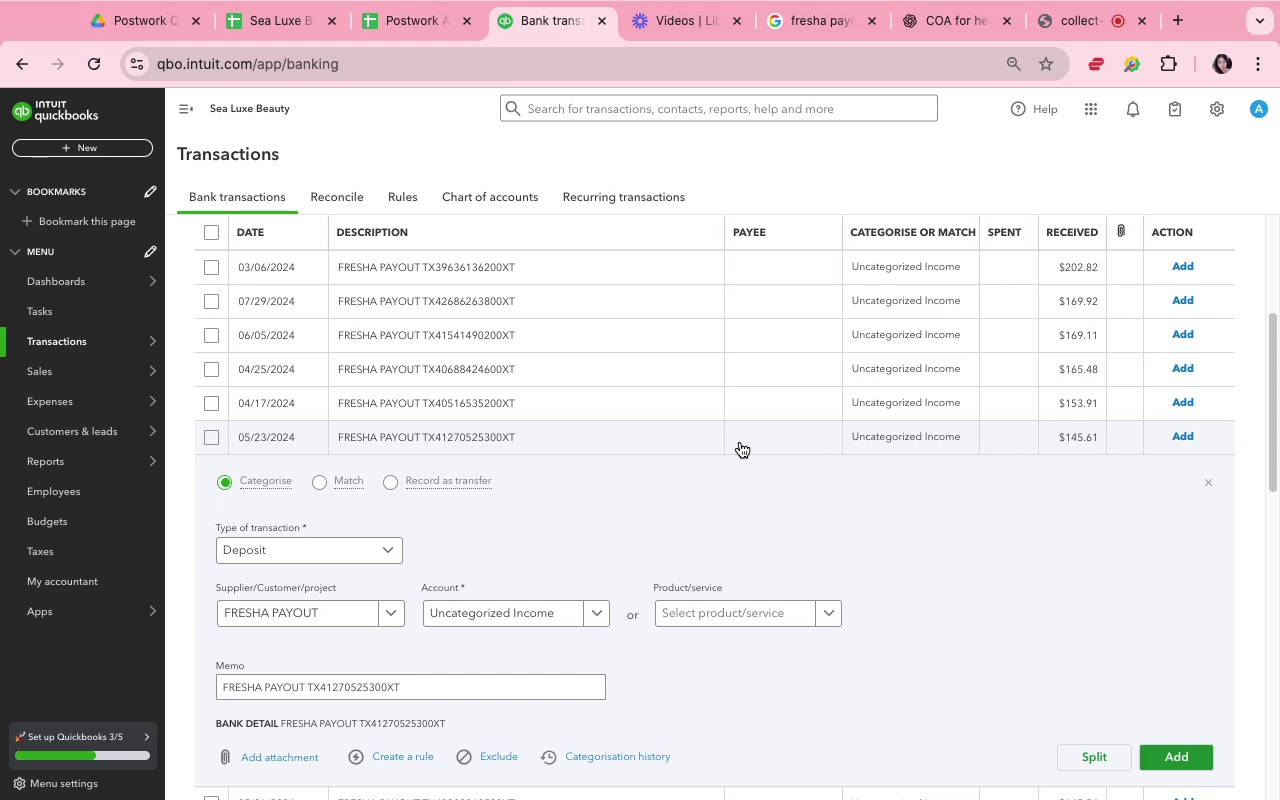 
wait(20.06)
 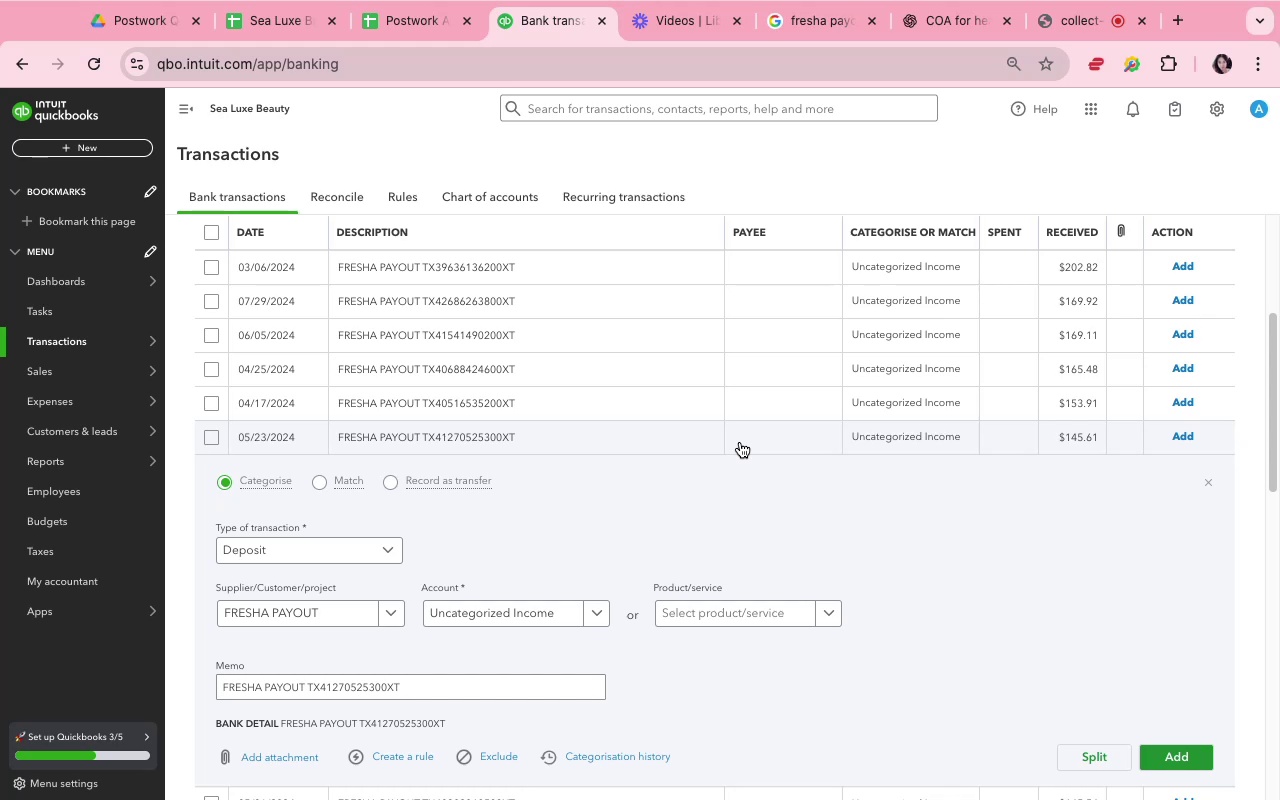 
left_click([761, 494])
 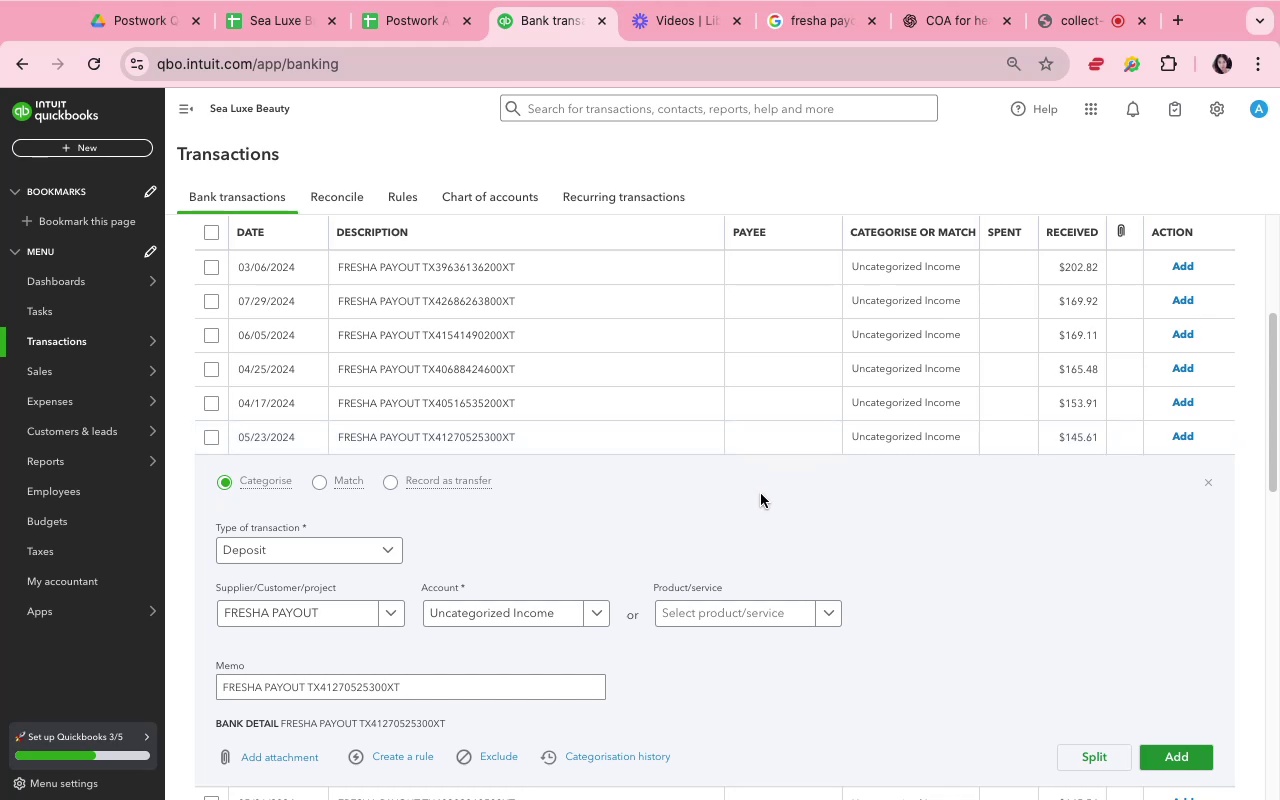 
scroll: coordinate [761, 493], scroll_direction: down, amount: 5.0
 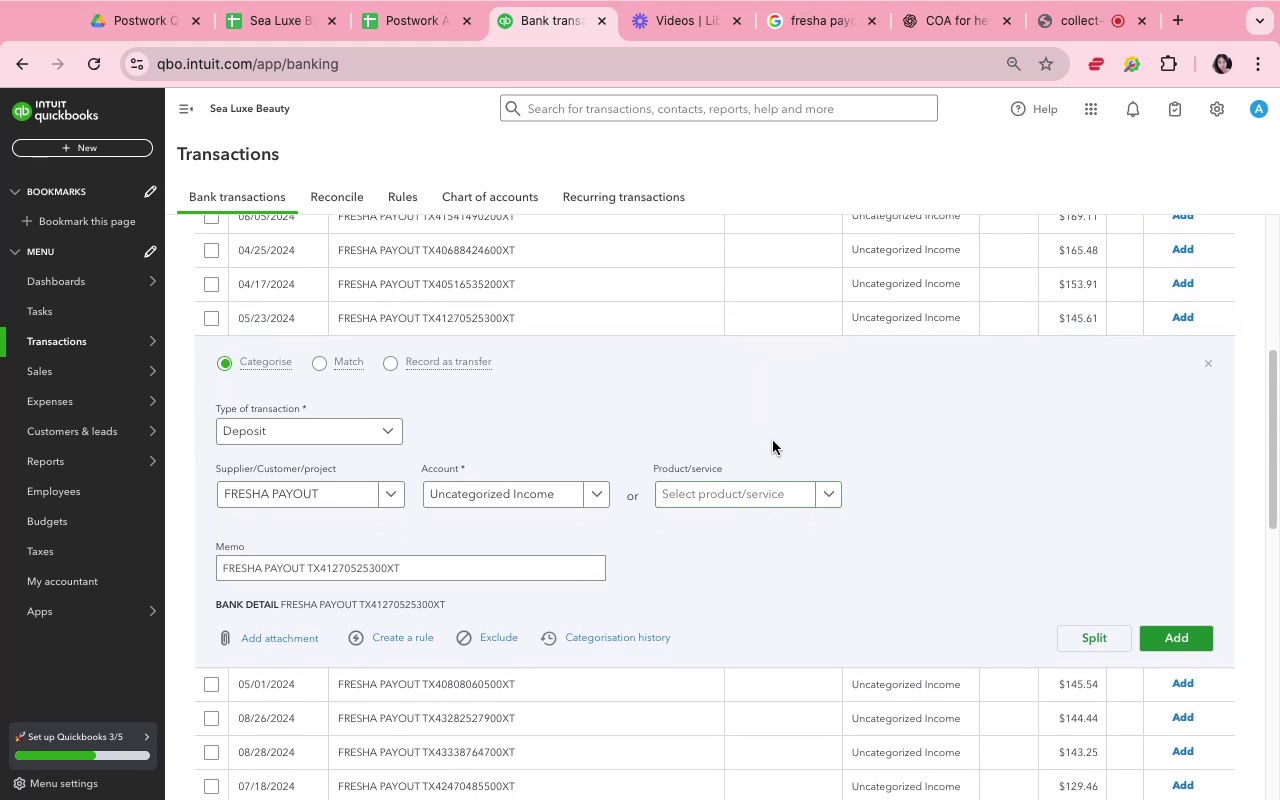 
left_click([778, 420])
 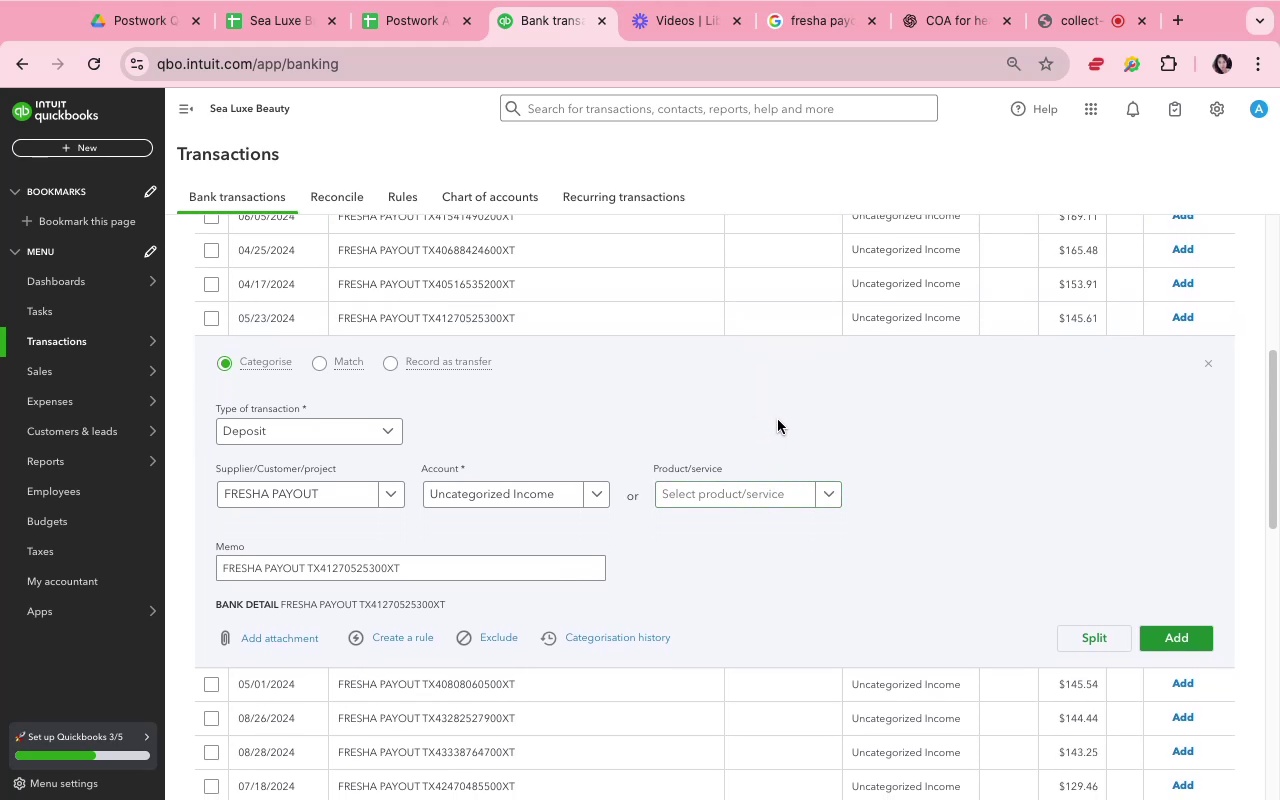 
scroll: coordinate [778, 421], scroll_direction: down, amount: 4.0
 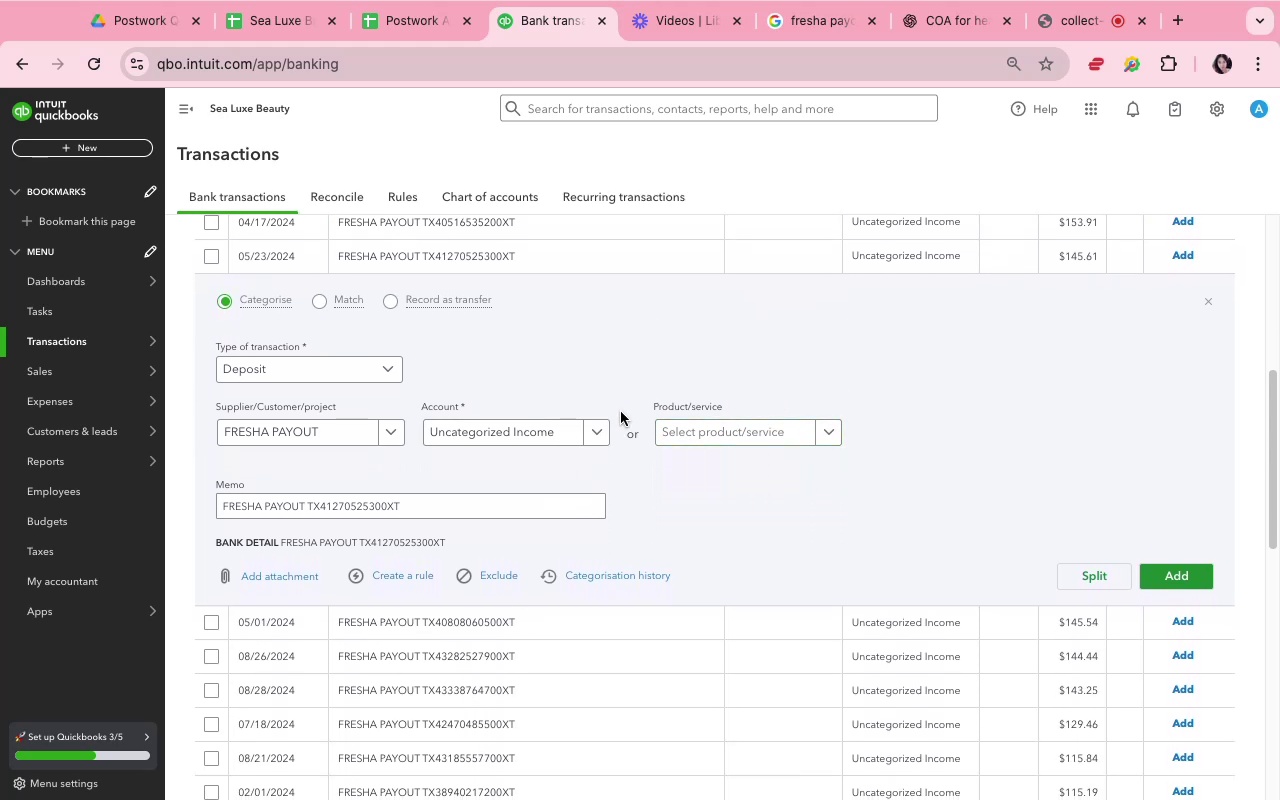 
left_click([603, 444])
 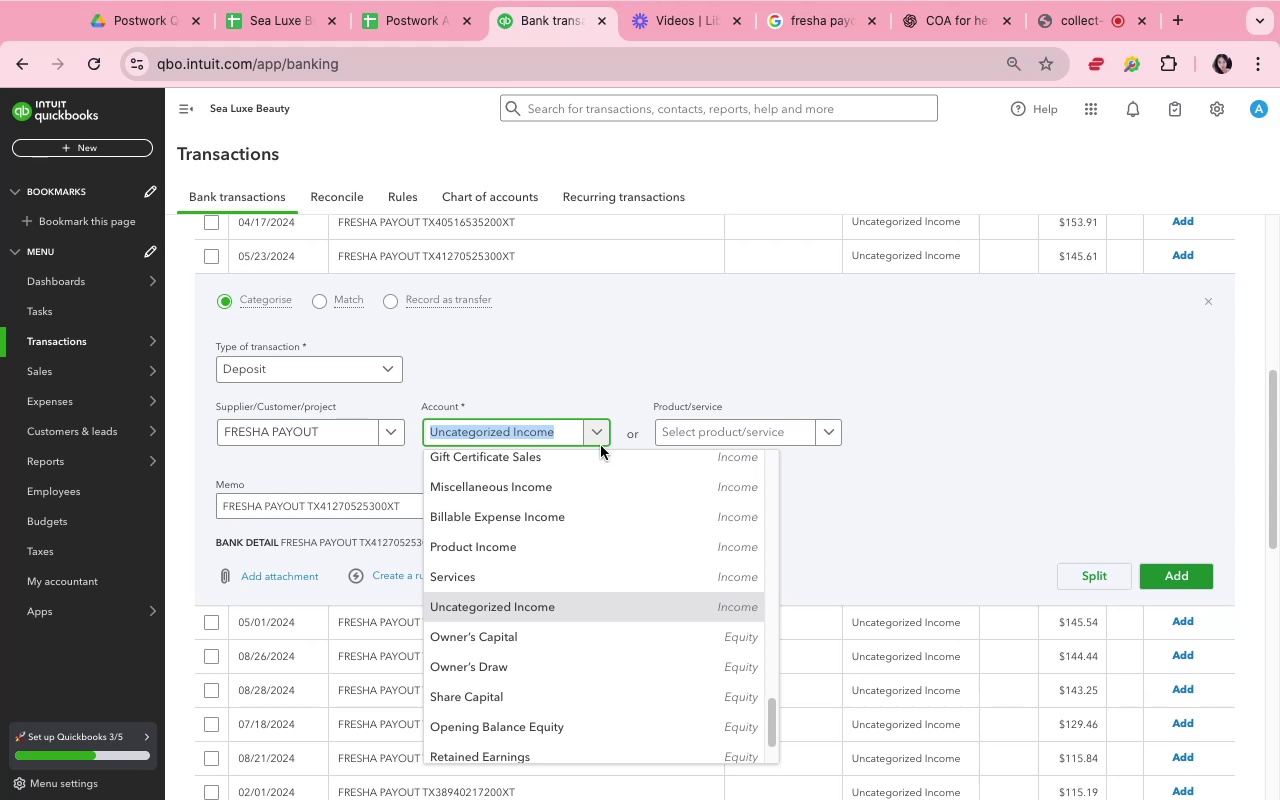 
wait(11.98)
 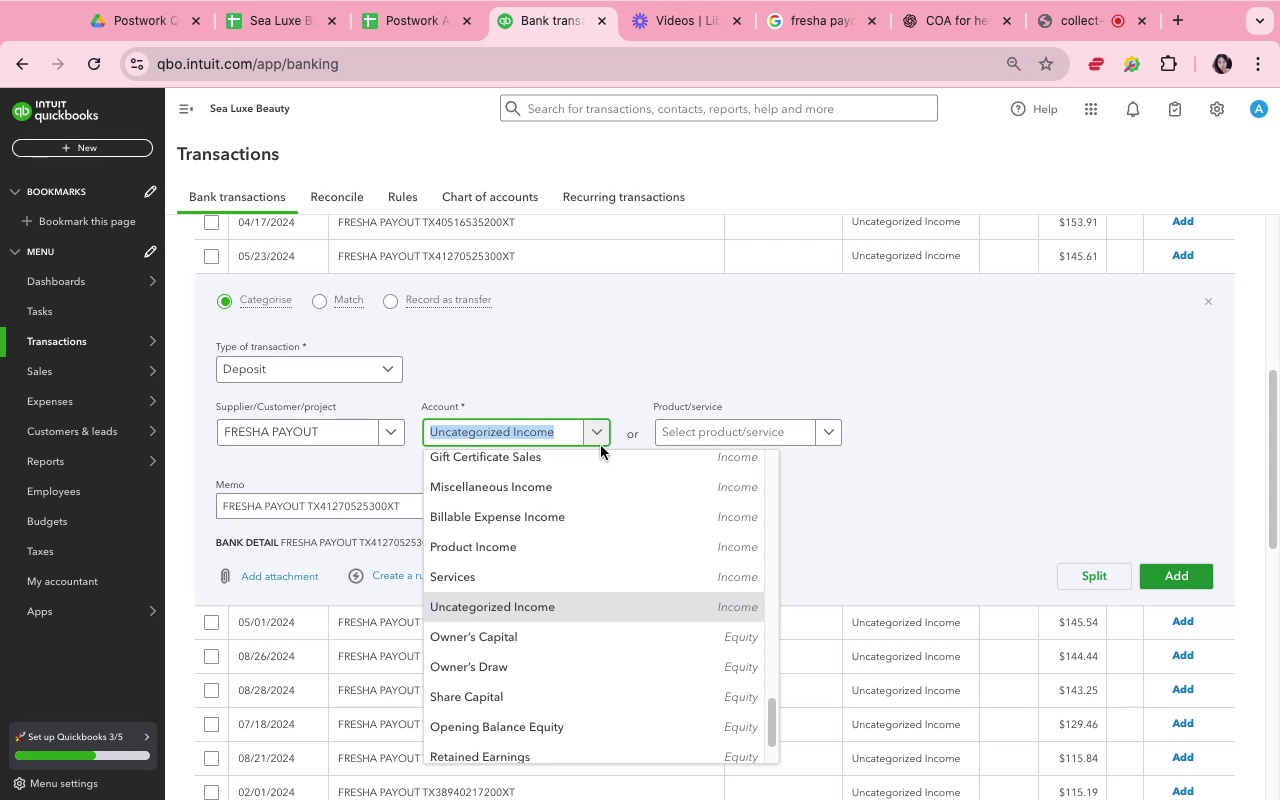 
left_click([606, 454])
 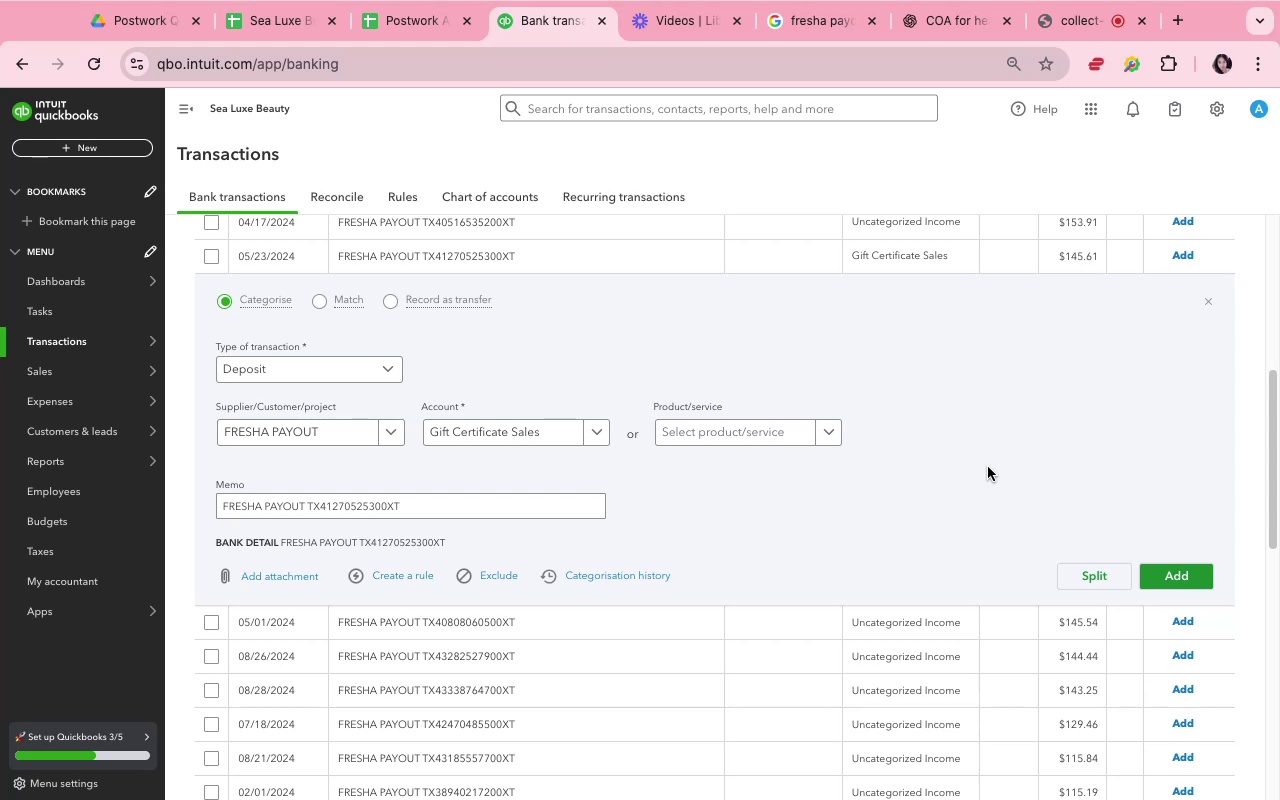 
wait(17.14)
 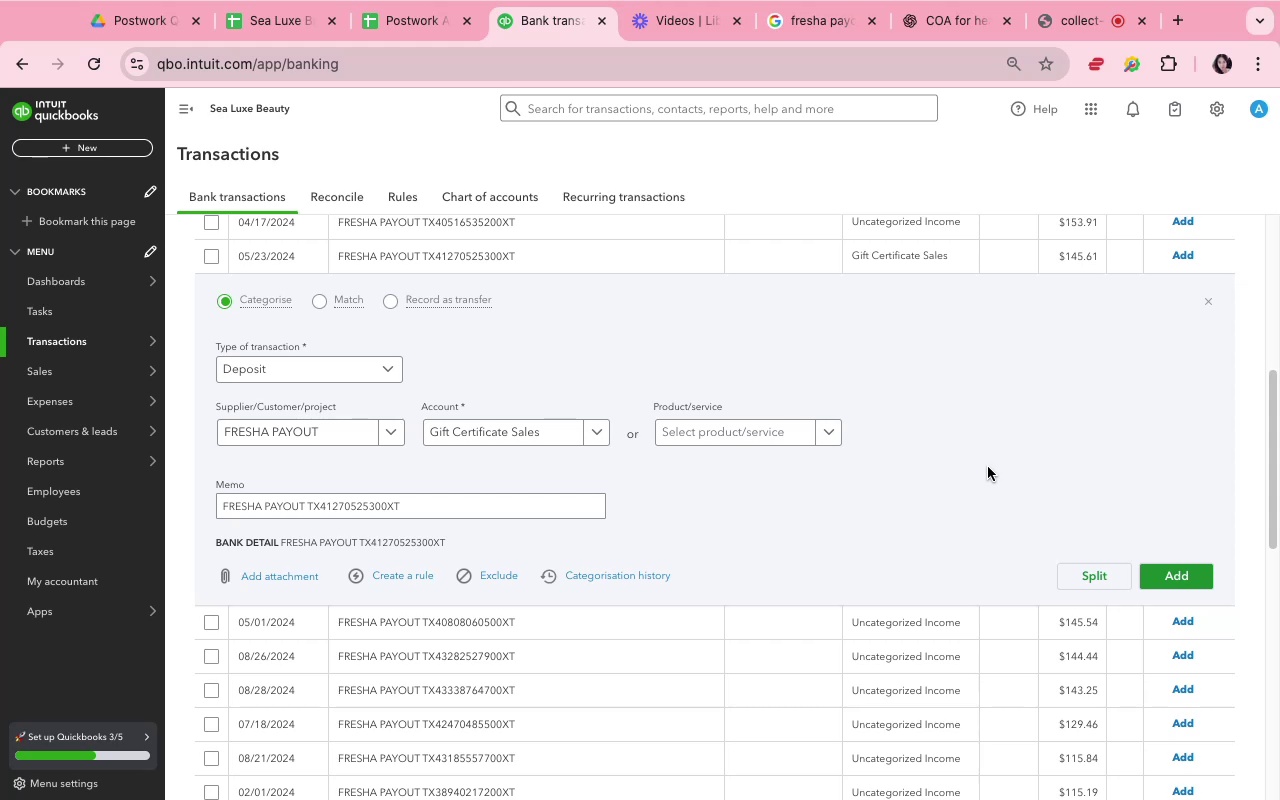 
left_click([988, 467])
 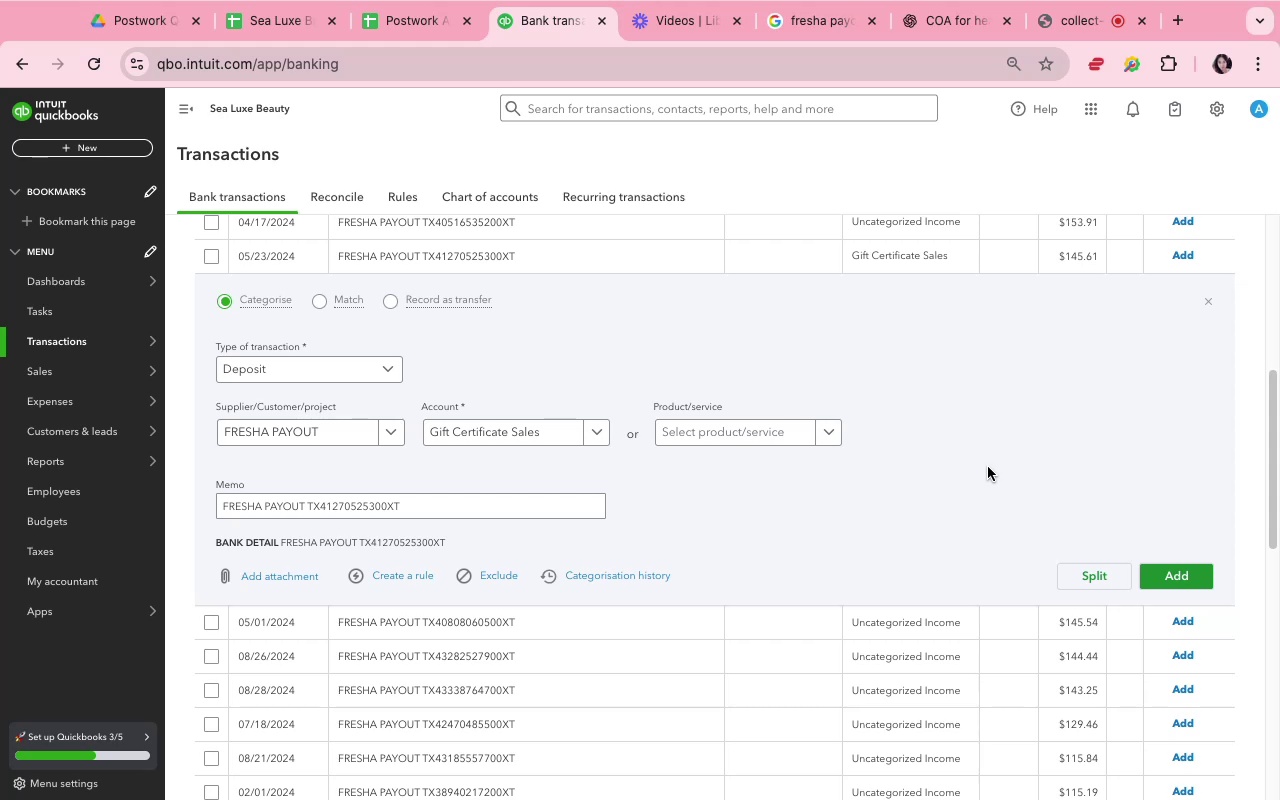 
left_click([1046, 381])
 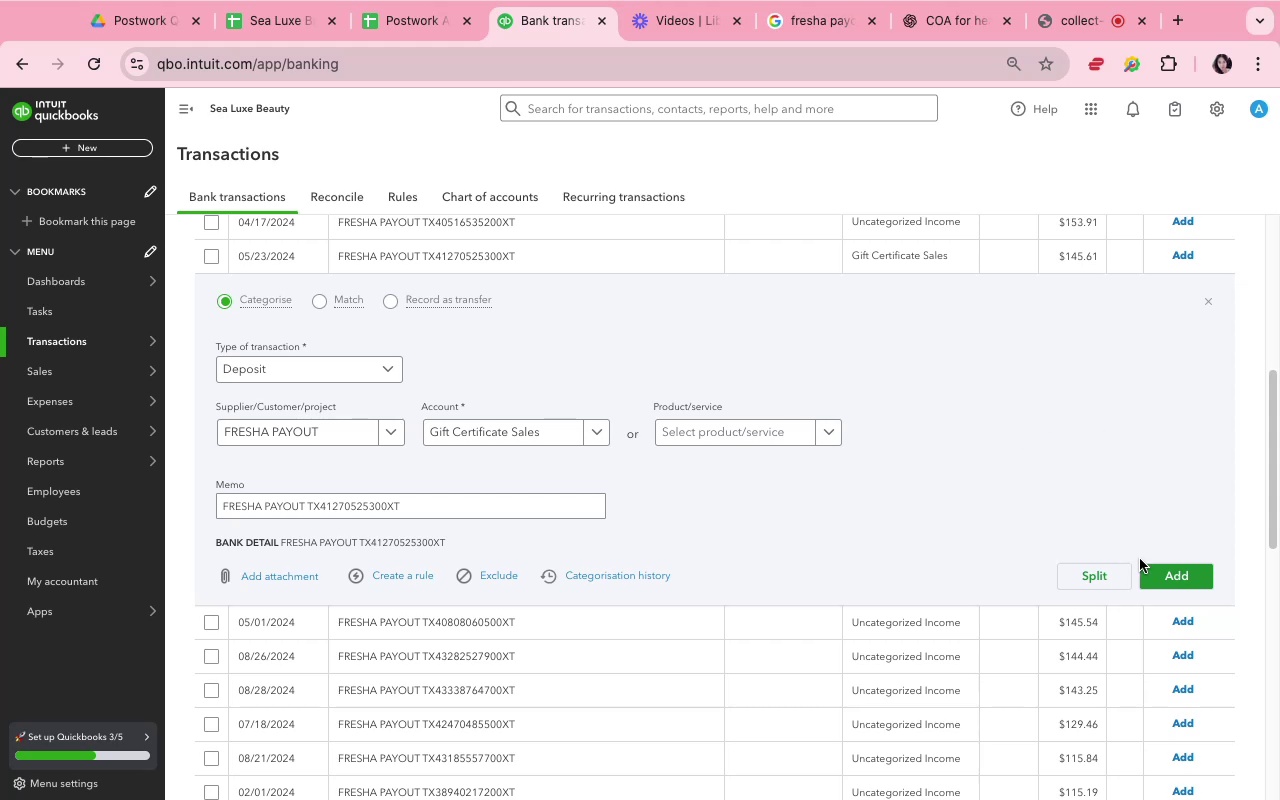 
left_click([1153, 568])
 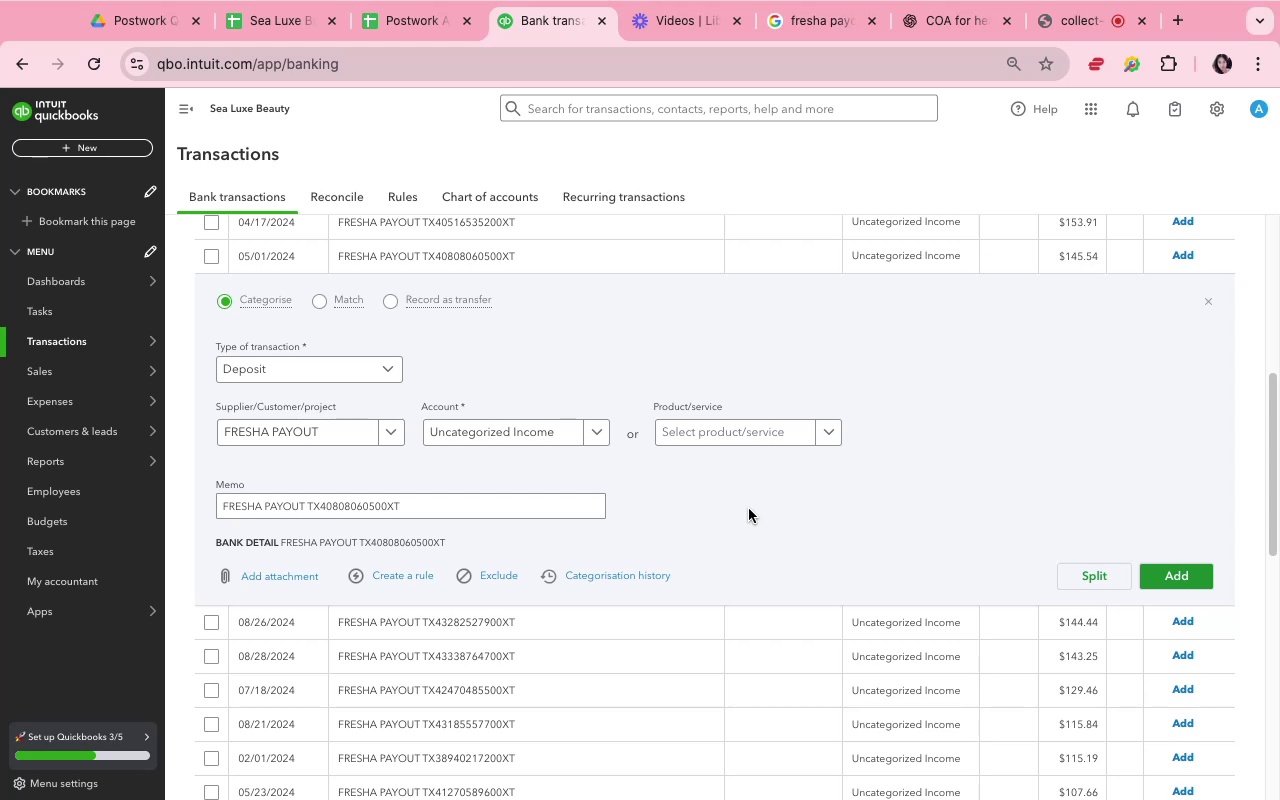 
wait(29.67)
 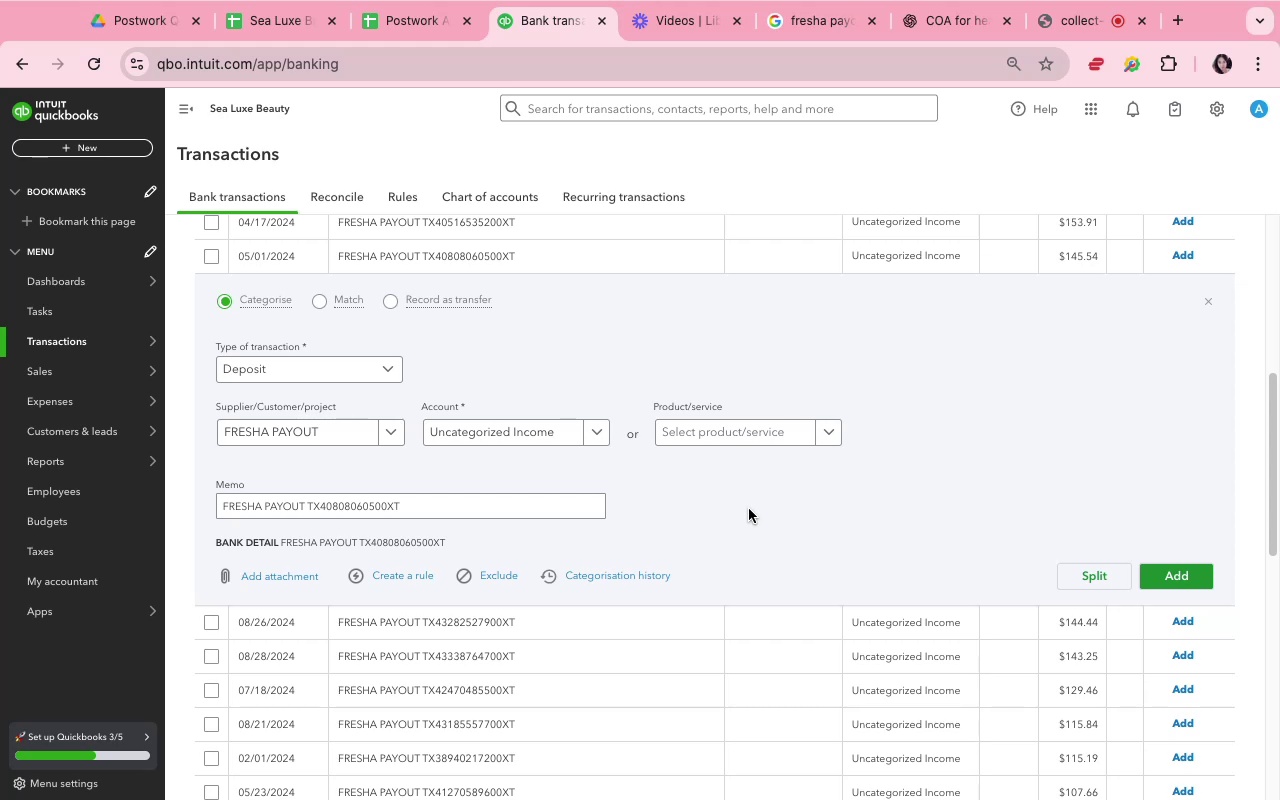 
left_click([584, 438])
 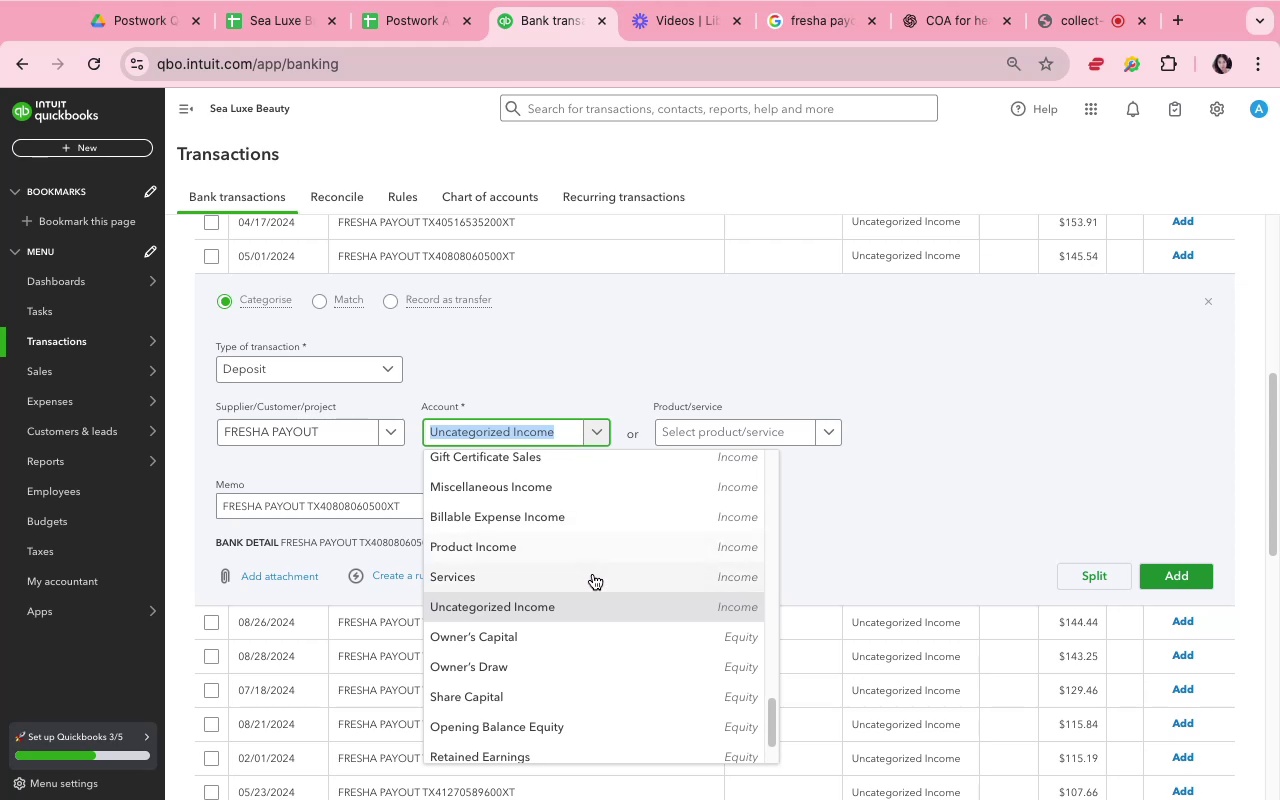 
scroll: coordinate [615, 618], scroll_direction: up, amount: 2.0
 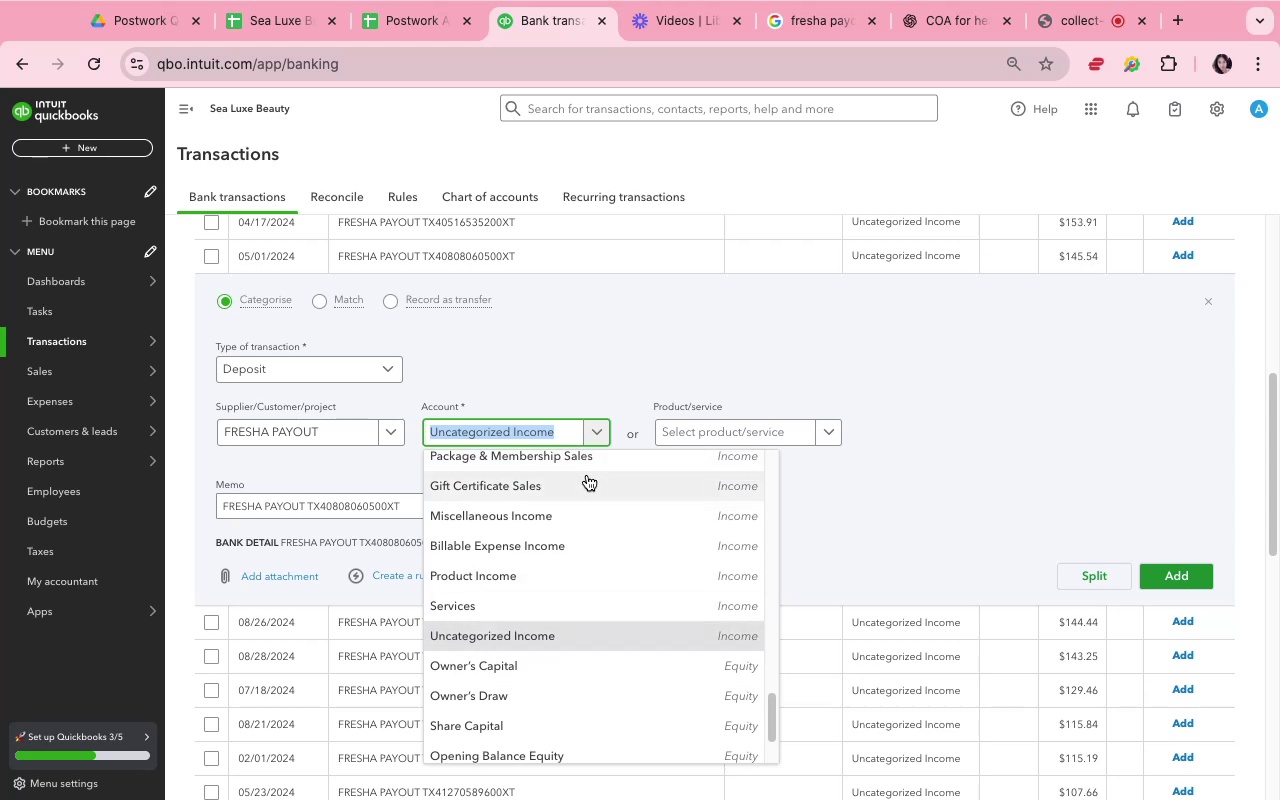 
left_click([588, 476])
 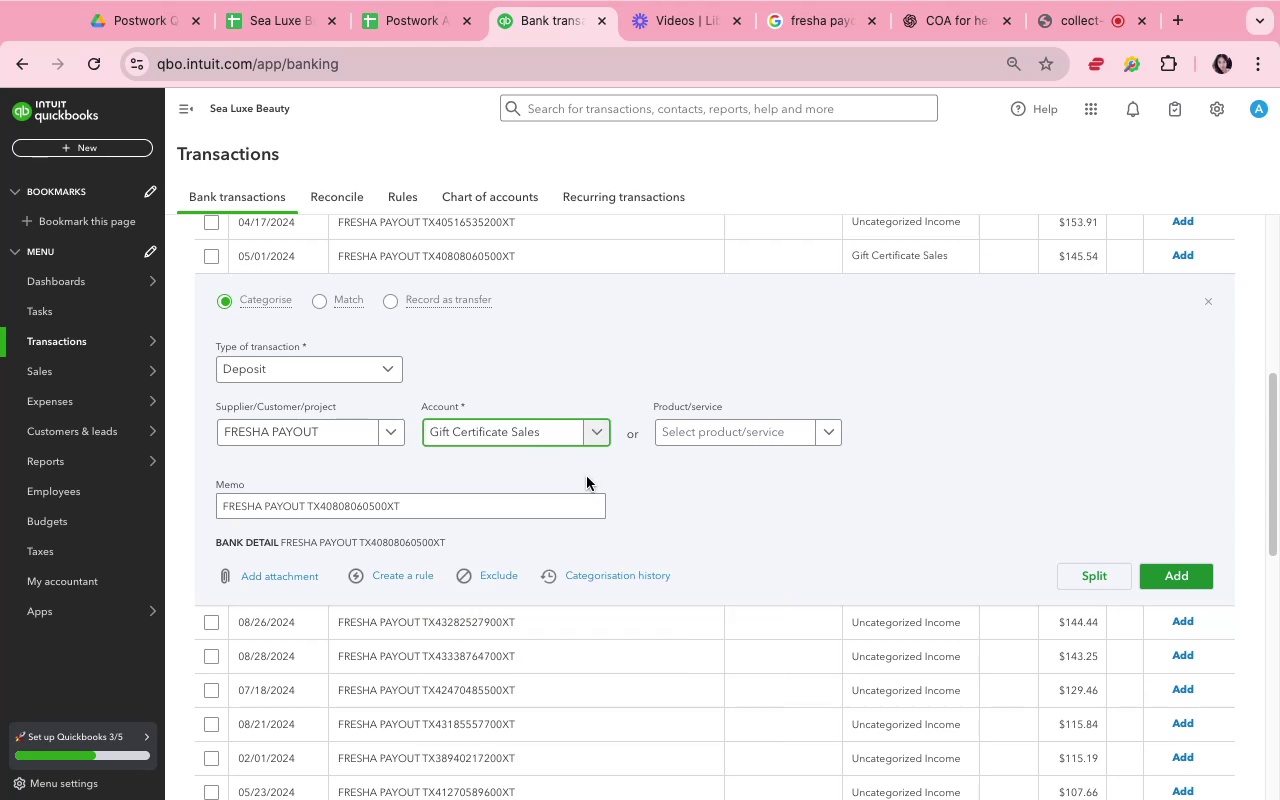 
left_click([644, 461])
 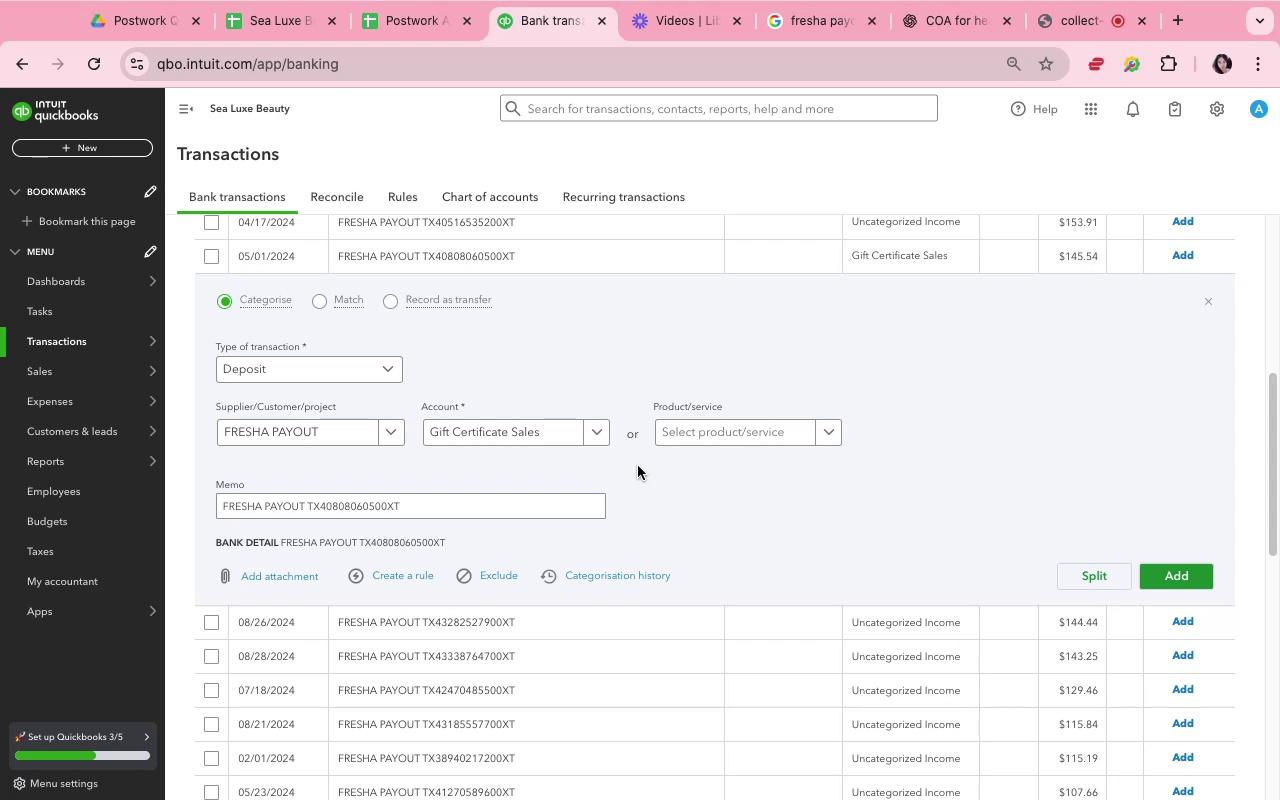 
wait(16.4)
 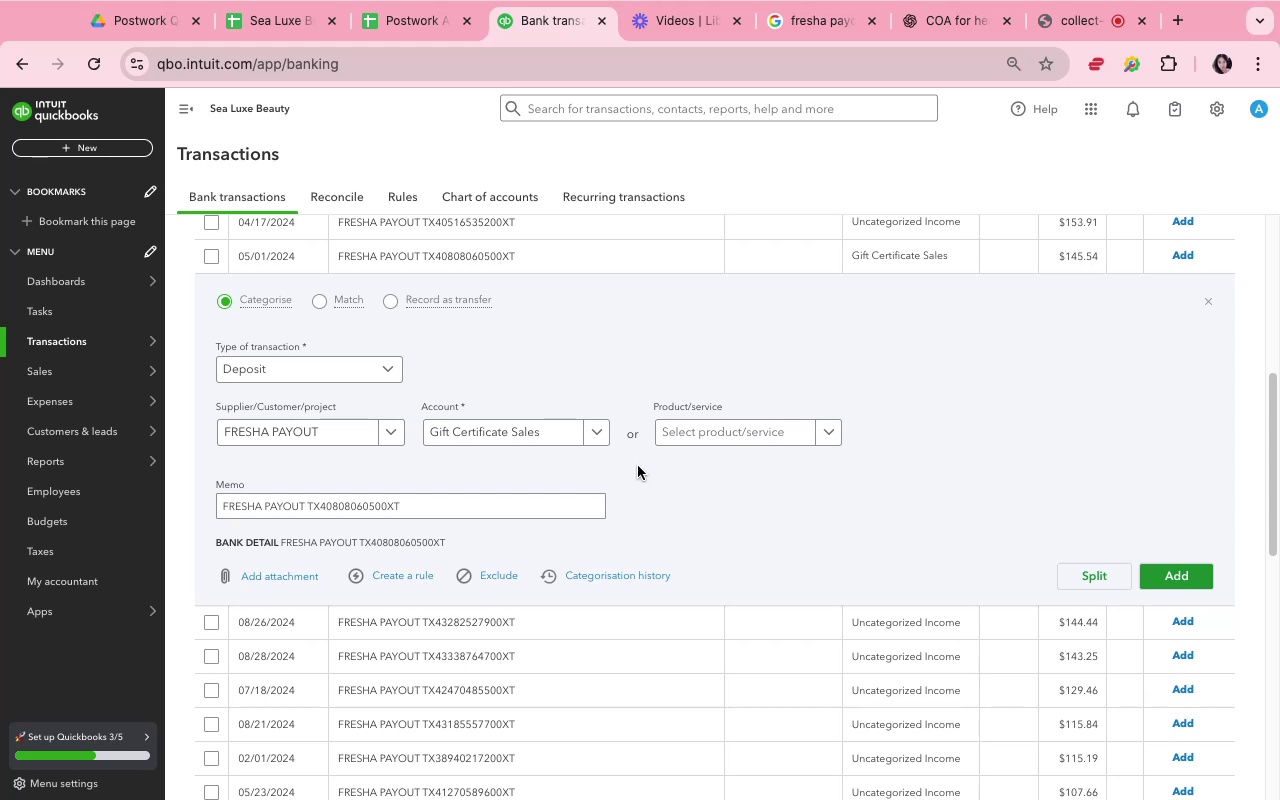 
left_click([934, 462])
 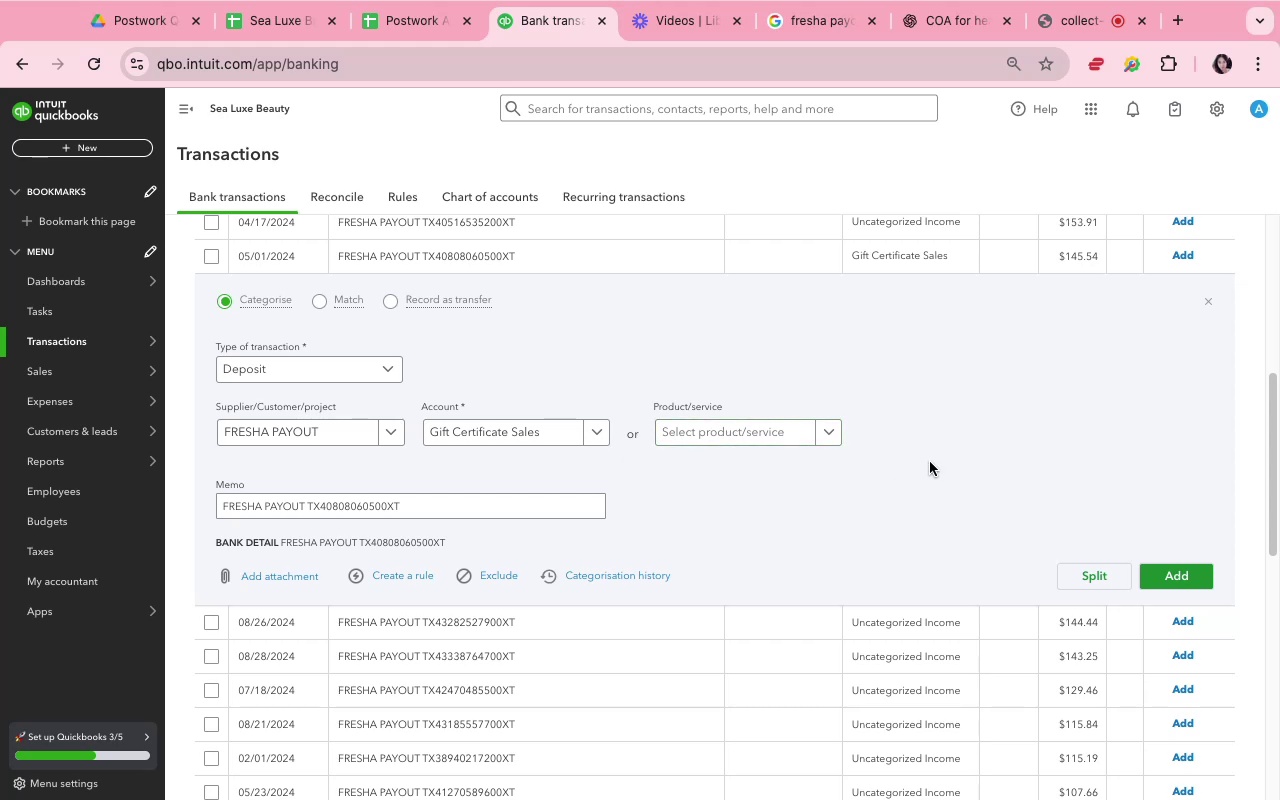 
wait(7.14)
 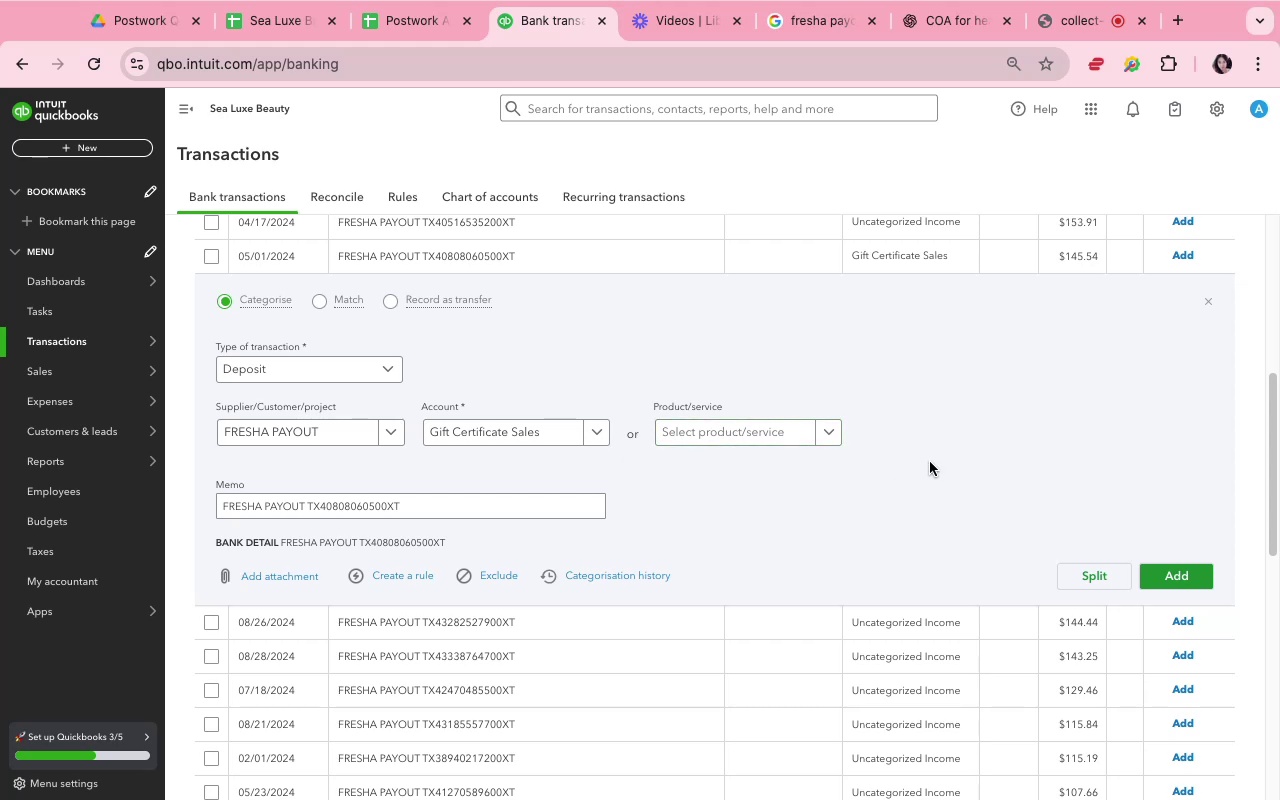 
left_click([1174, 565])
 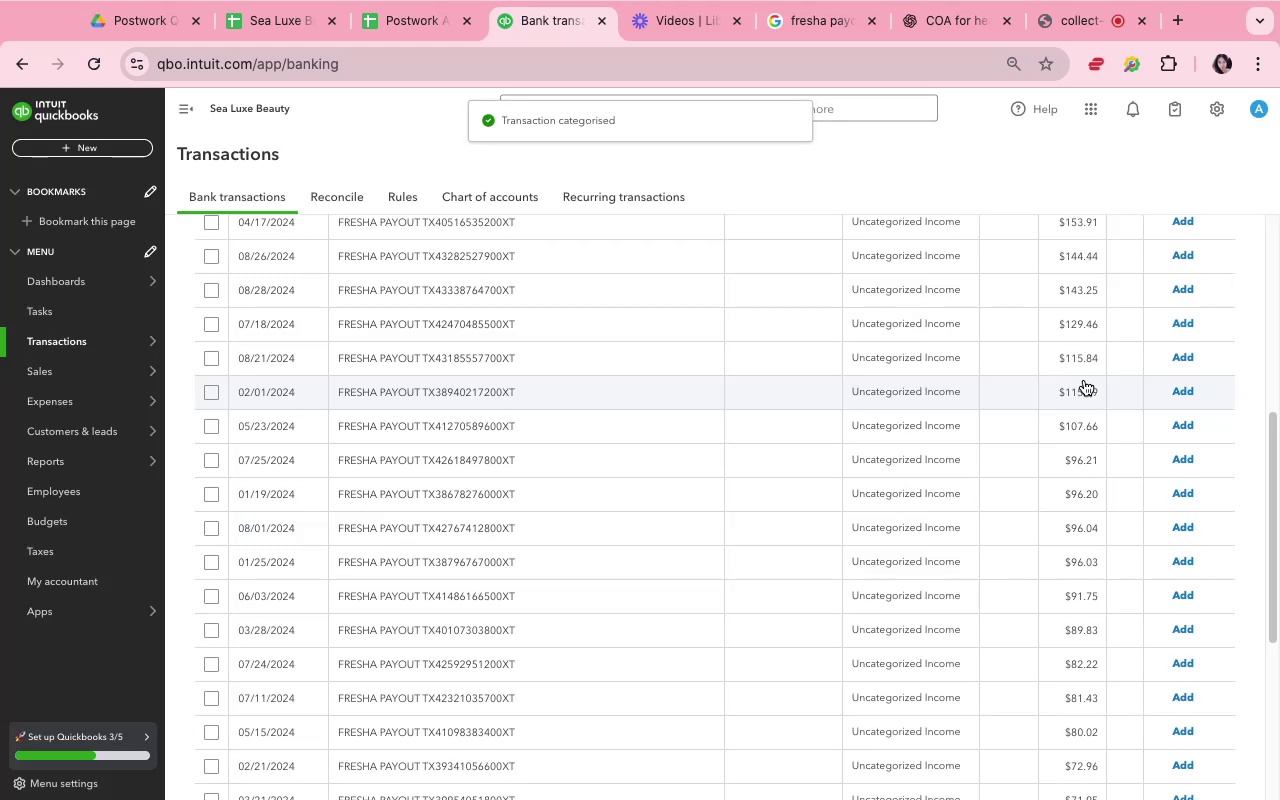 
wait(10.6)
 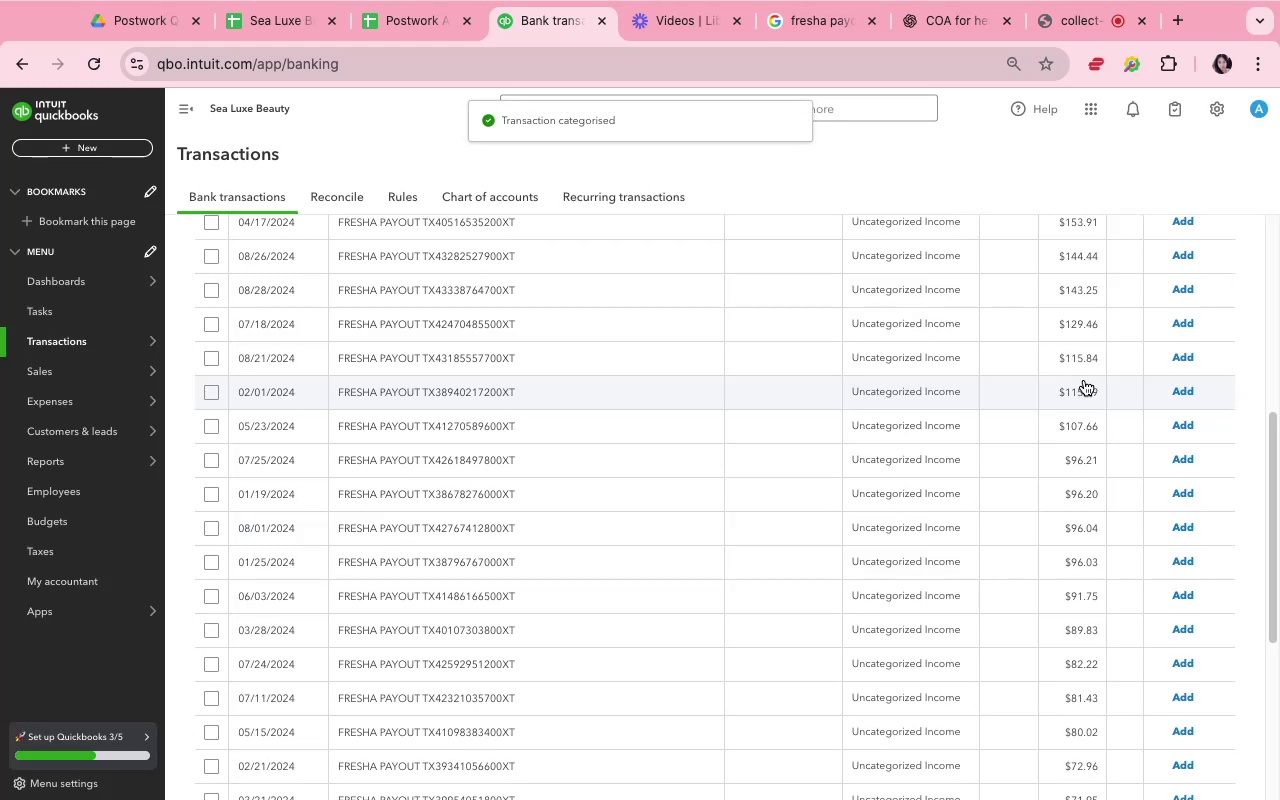 
scroll: coordinate [1059, 347], scroll_direction: up, amount: 19.0
 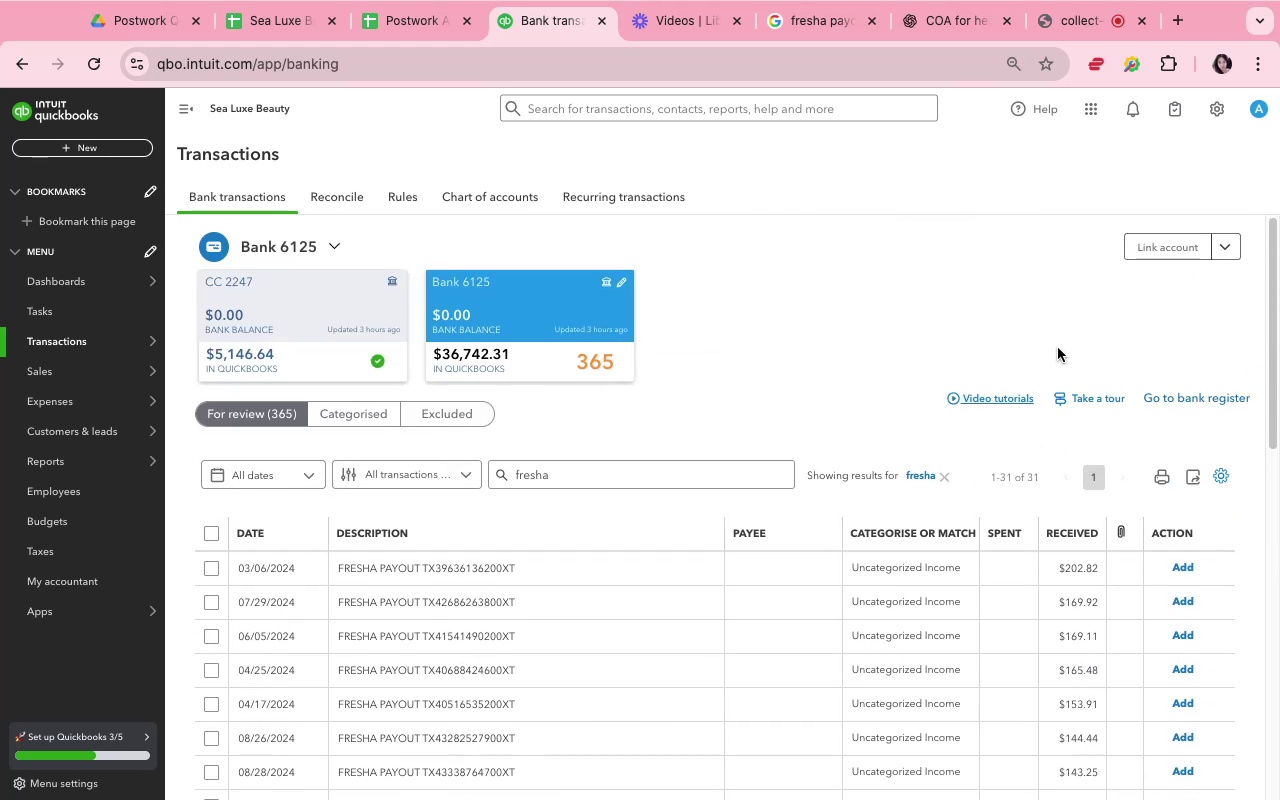 
scroll: coordinate [1058, 348], scroll_direction: down, amount: 5.0
 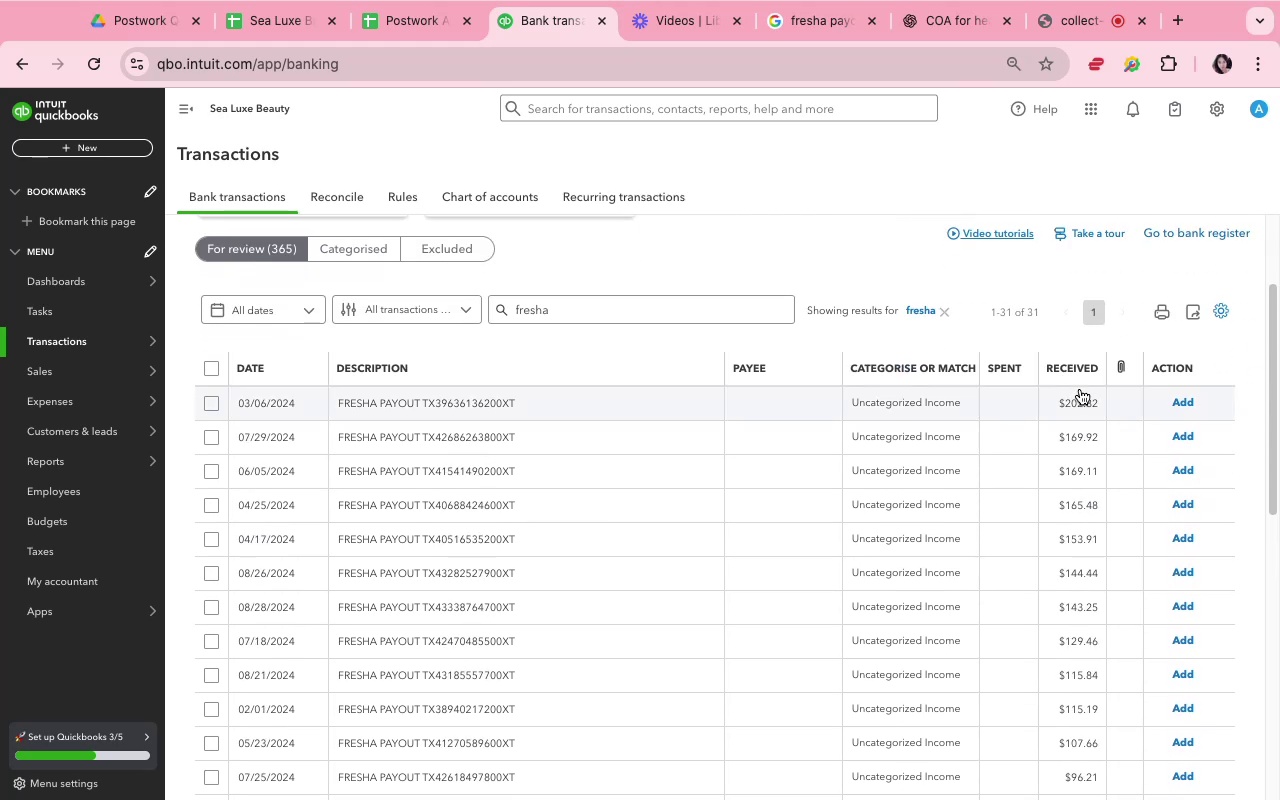 
left_click([1075, 406])
 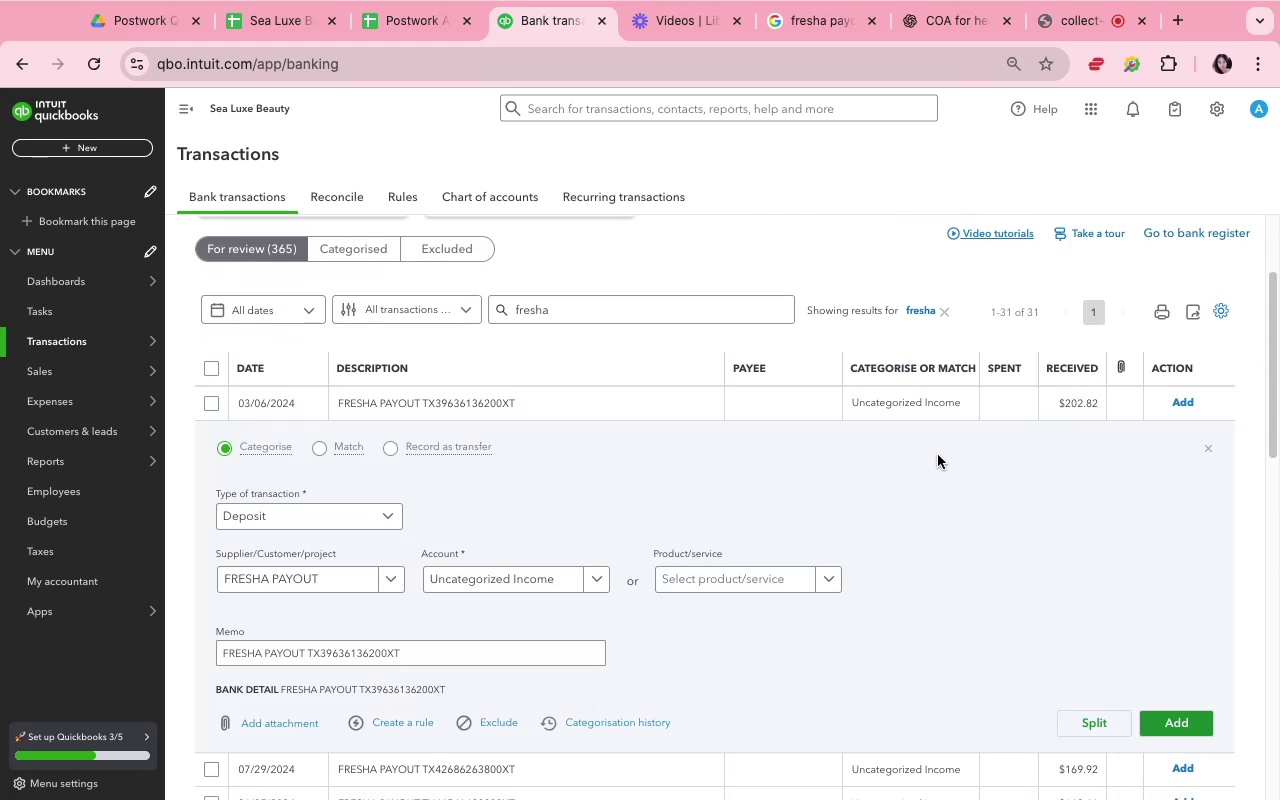 
left_click([936, 468])
 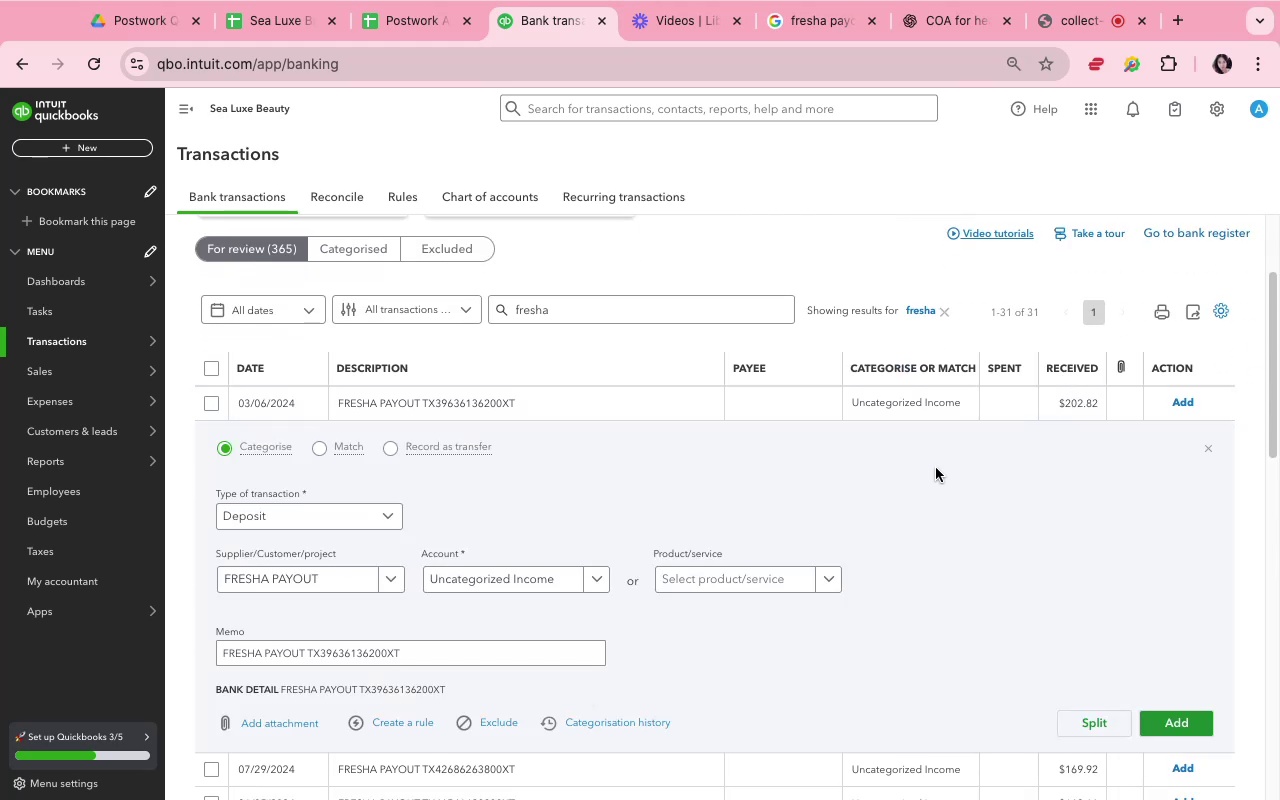 
scroll: coordinate [936, 468], scroll_direction: down, amount: 4.0
 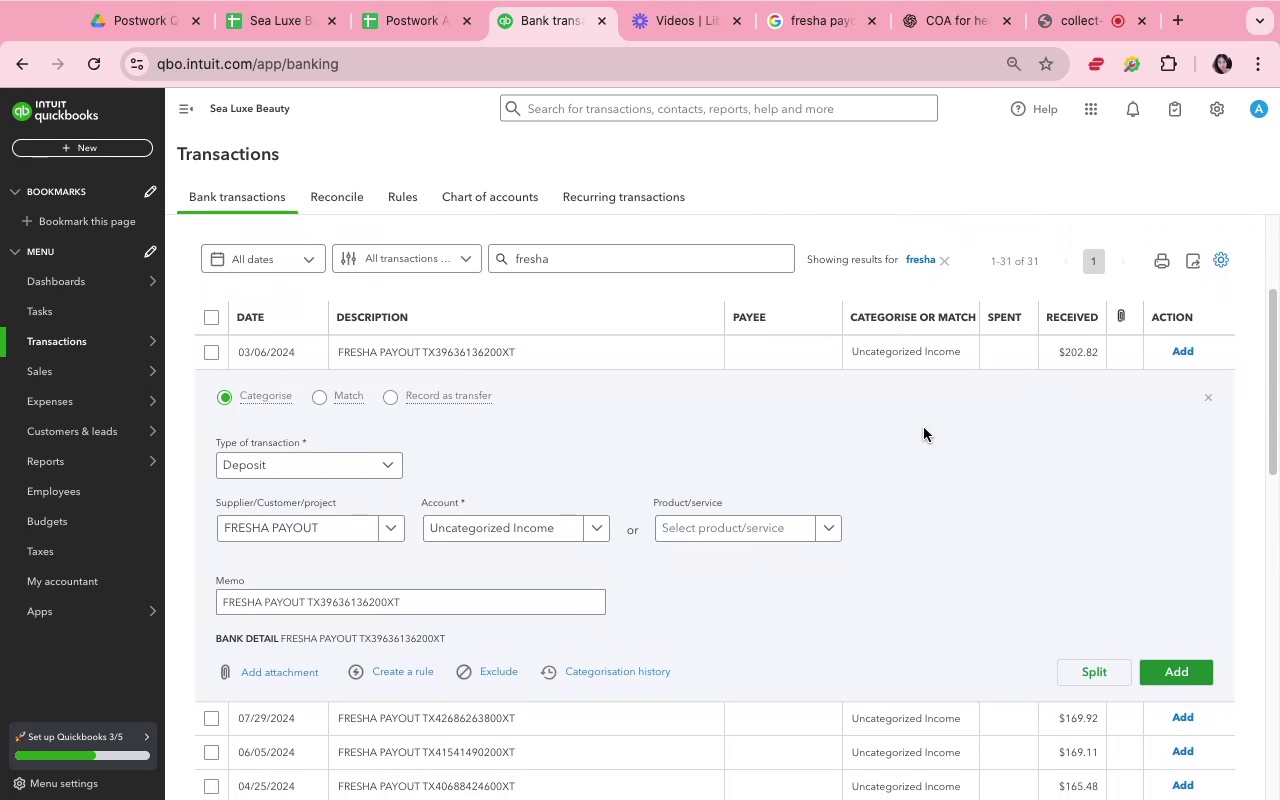 
wait(6.56)
 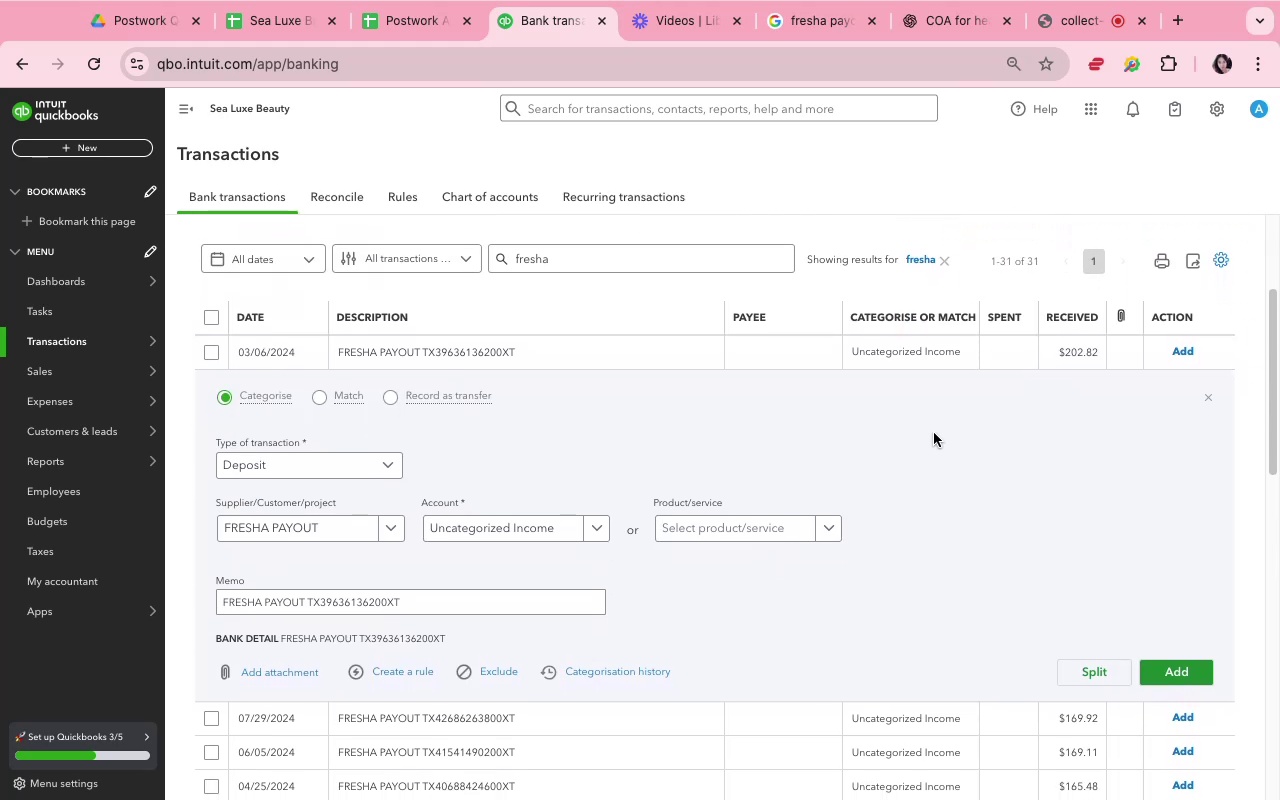 
left_click([791, 469])
 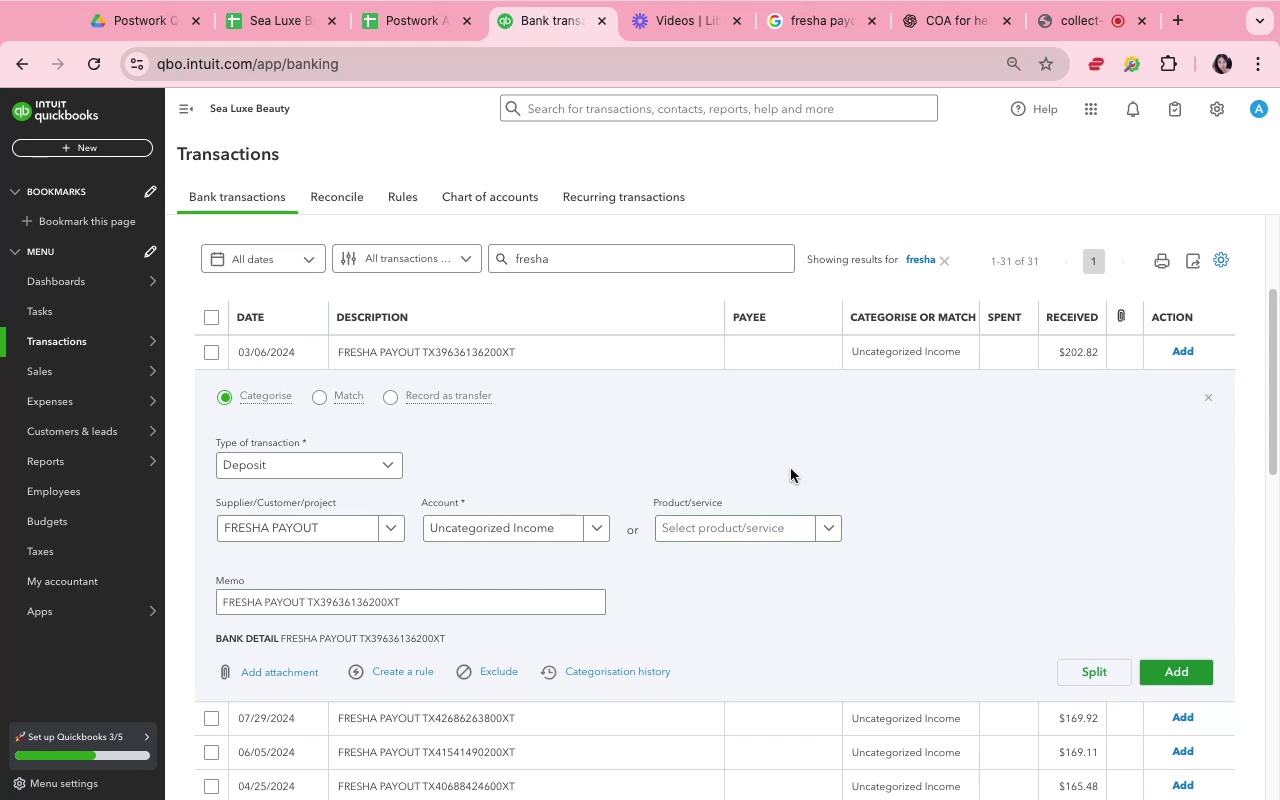 
scroll: coordinate [693, 492], scroll_direction: down, amount: 4.0
 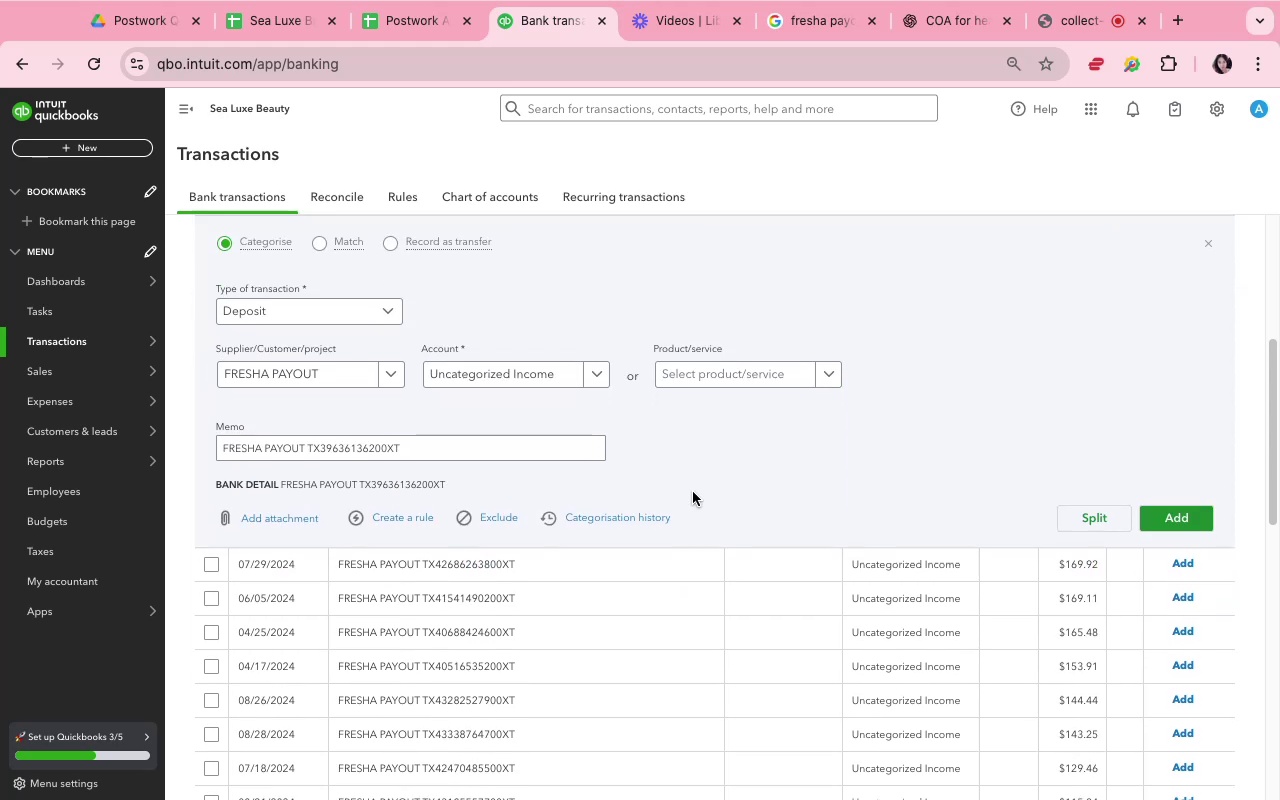 
scroll: coordinate [693, 492], scroll_direction: up, amount: 2.0
 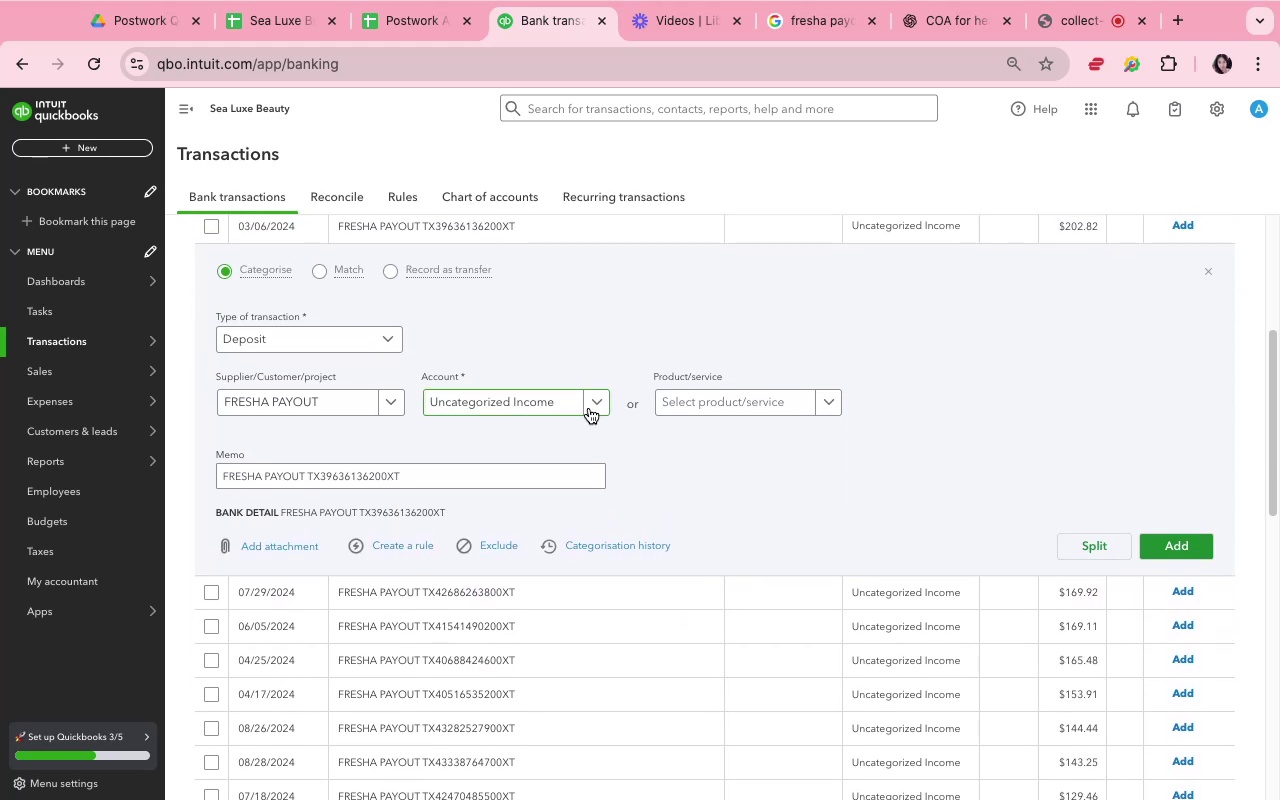 
mouse_move([610, 429])
 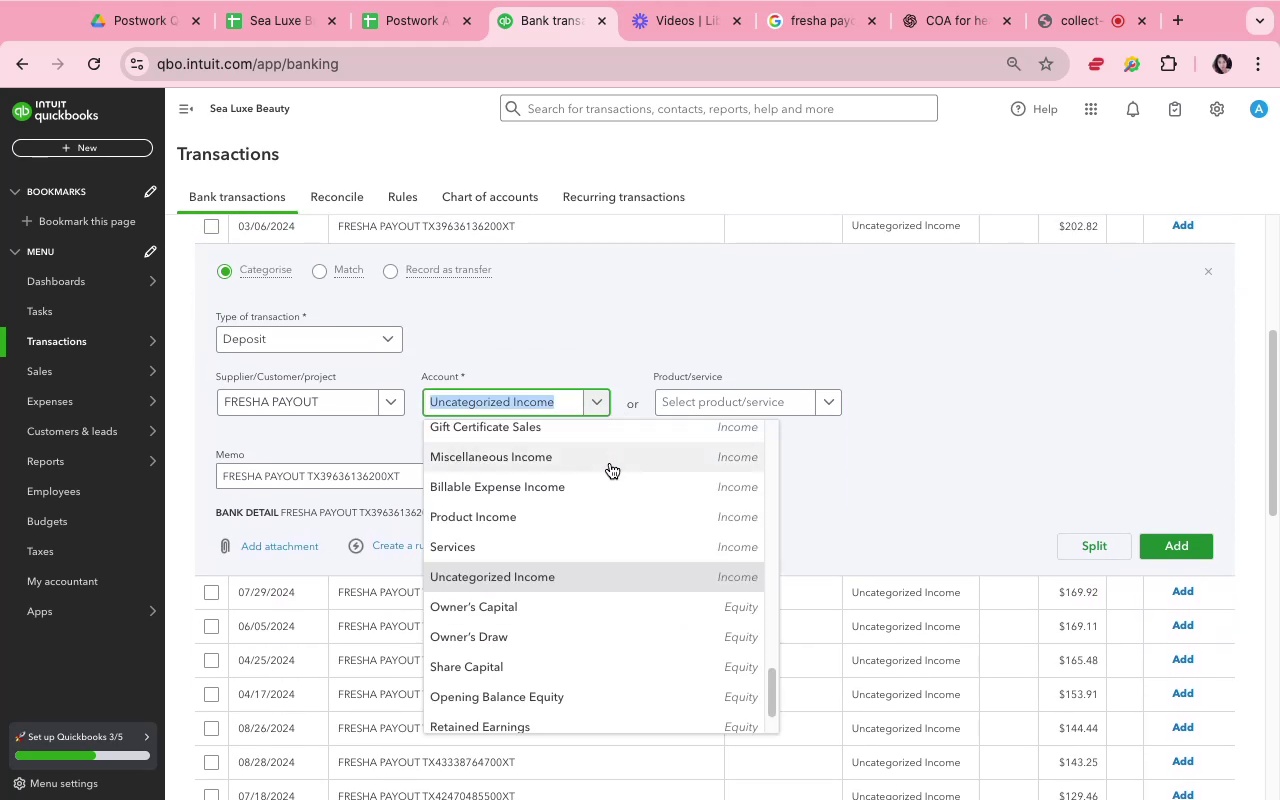 
scroll: coordinate [610, 464], scroll_direction: up, amount: 8.0
 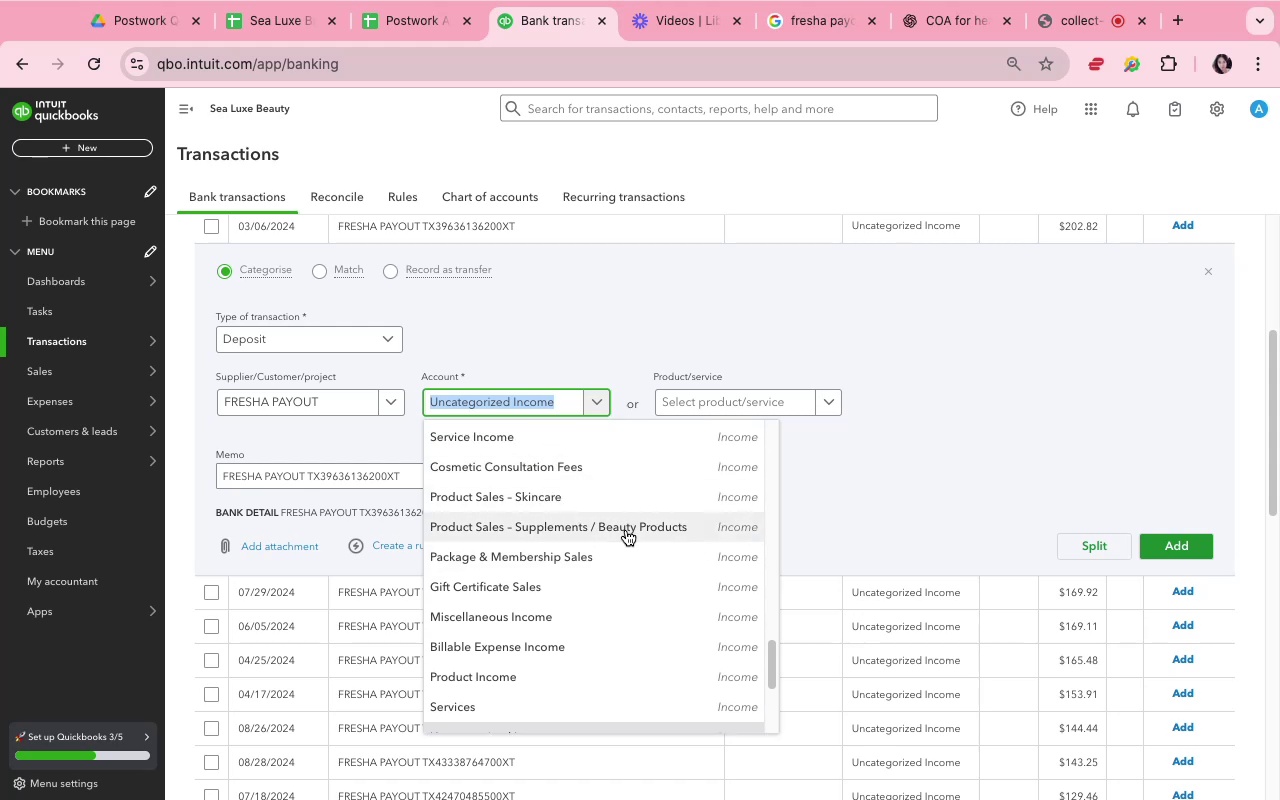 
left_click([621, 530])
 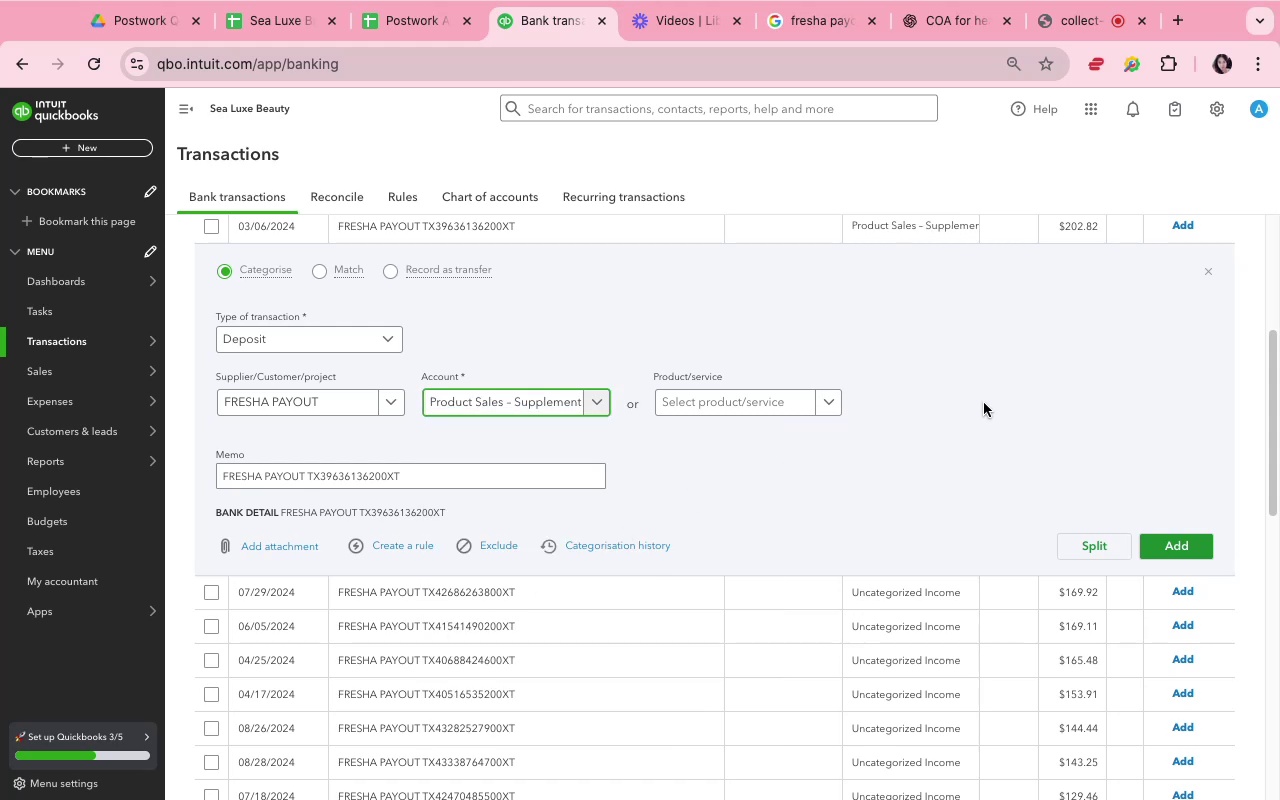 
left_click([1019, 398])
 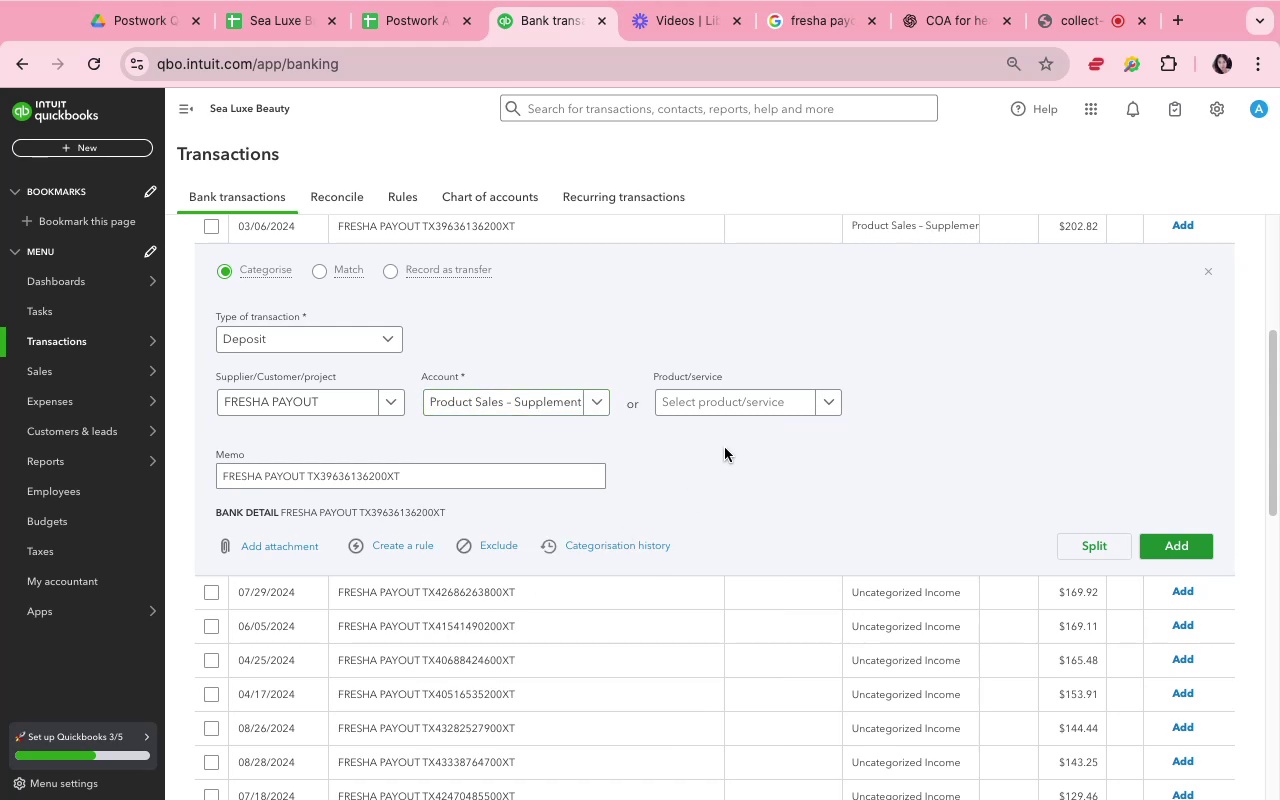 
left_click([604, 404])
 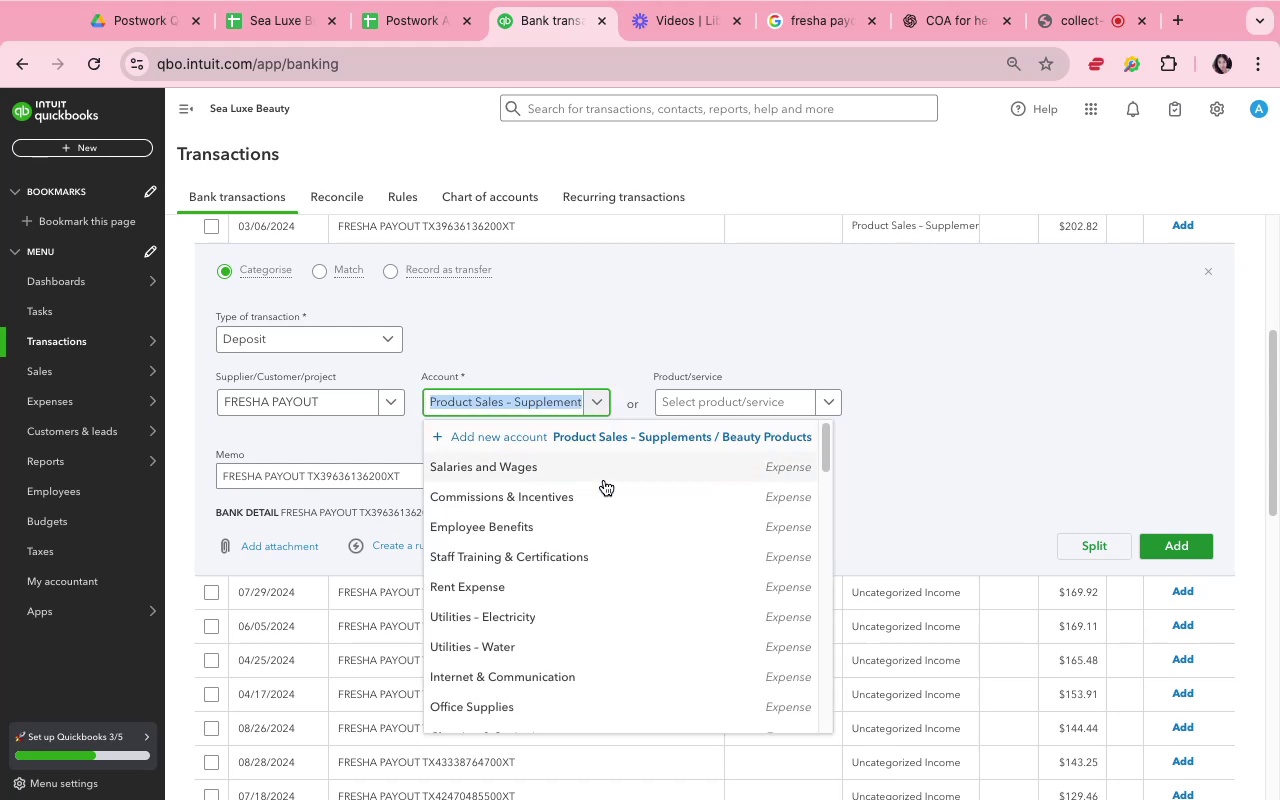 
scroll: coordinate [735, 619], scroll_direction: down, amount: 17.0
 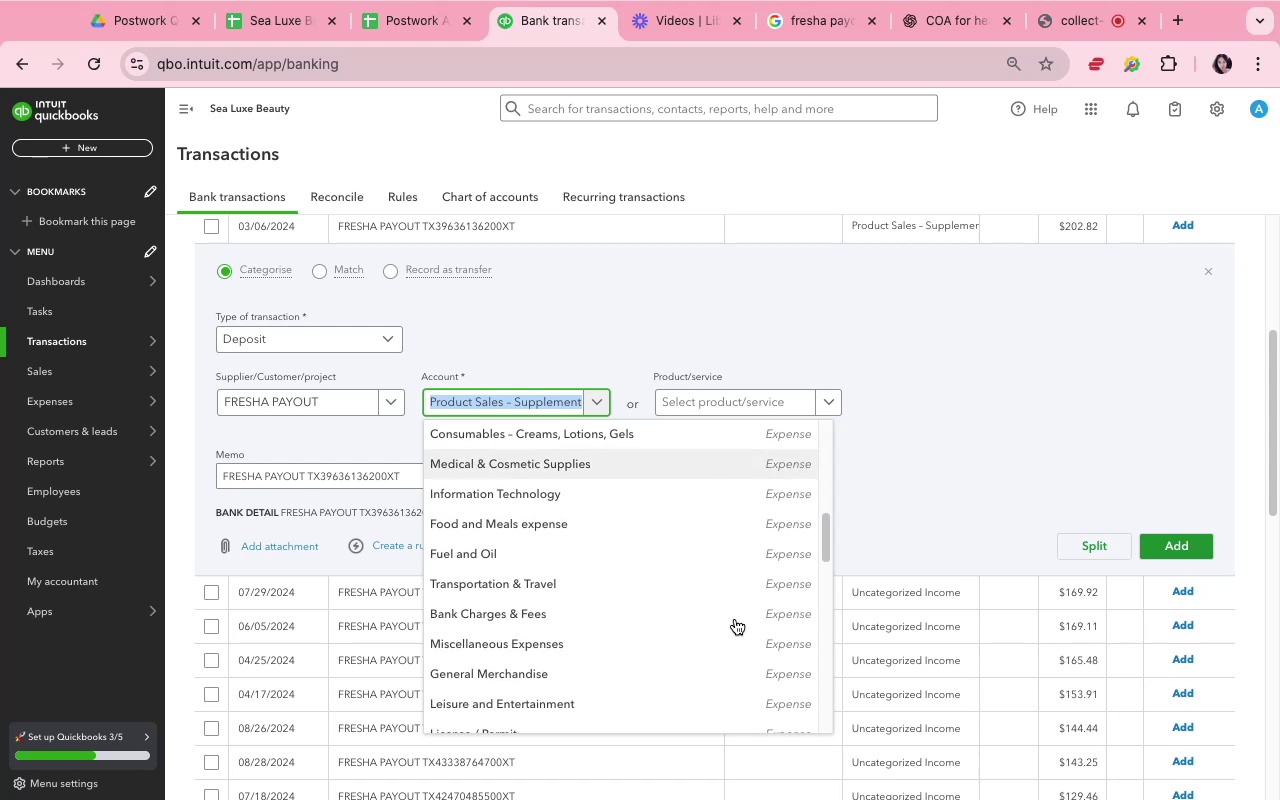 
scroll: coordinate [735, 619], scroll_direction: up, amount: 3.0
 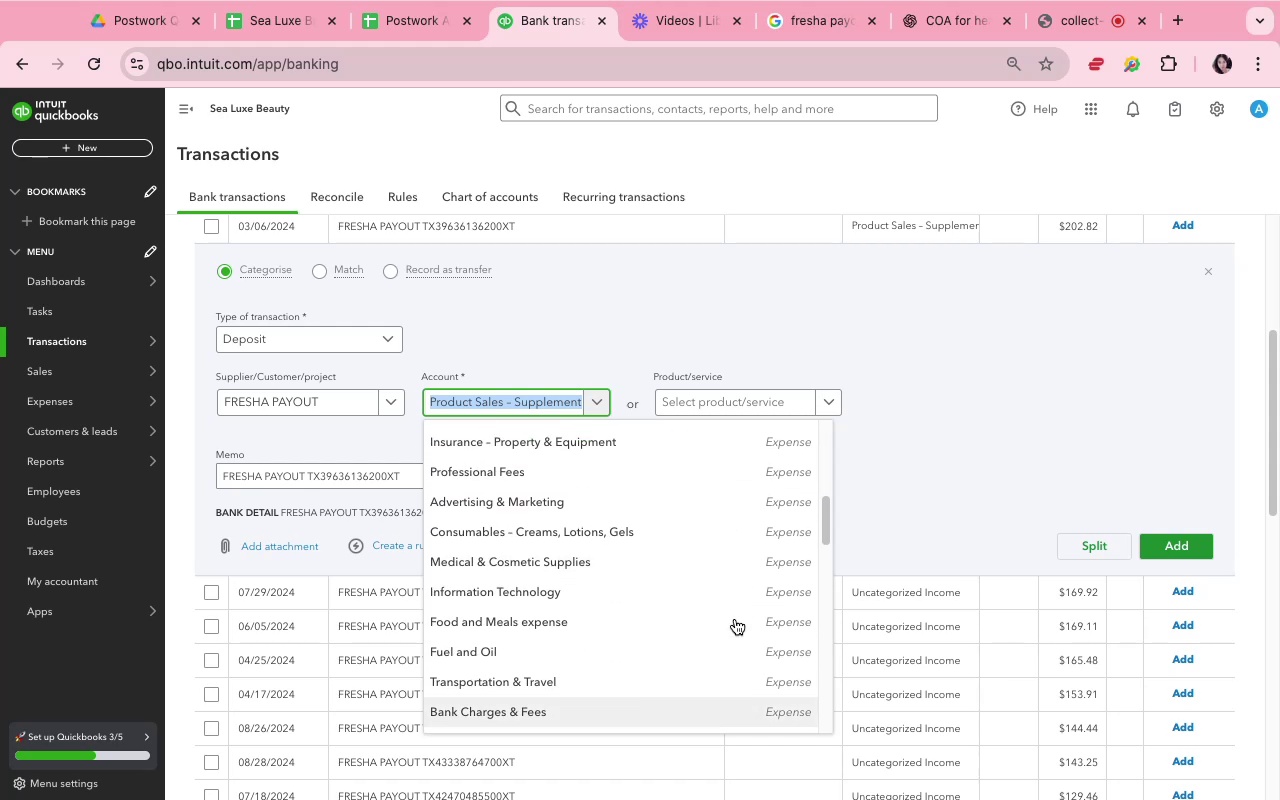 
scroll: coordinate [735, 619], scroll_direction: down, amount: 6.0
 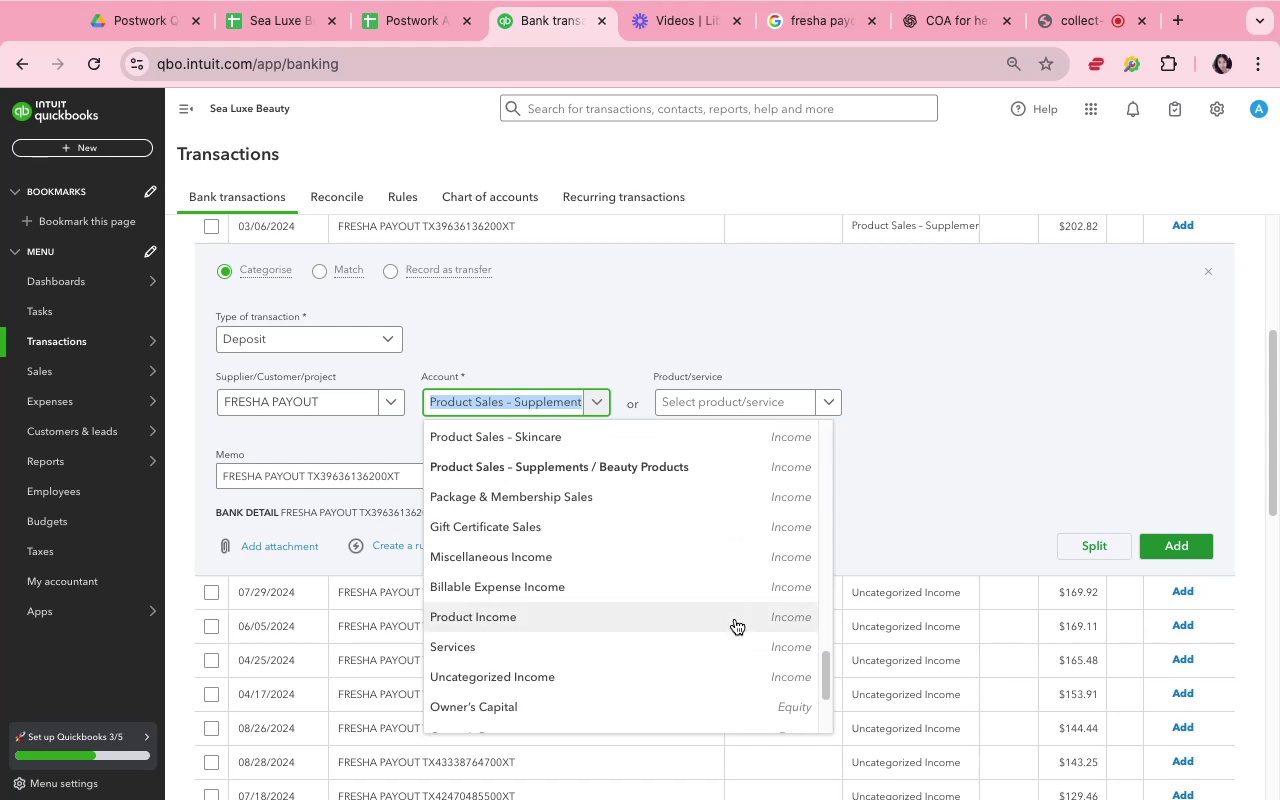 
scroll: coordinate [735, 619], scroll_direction: up, amount: 3.0
 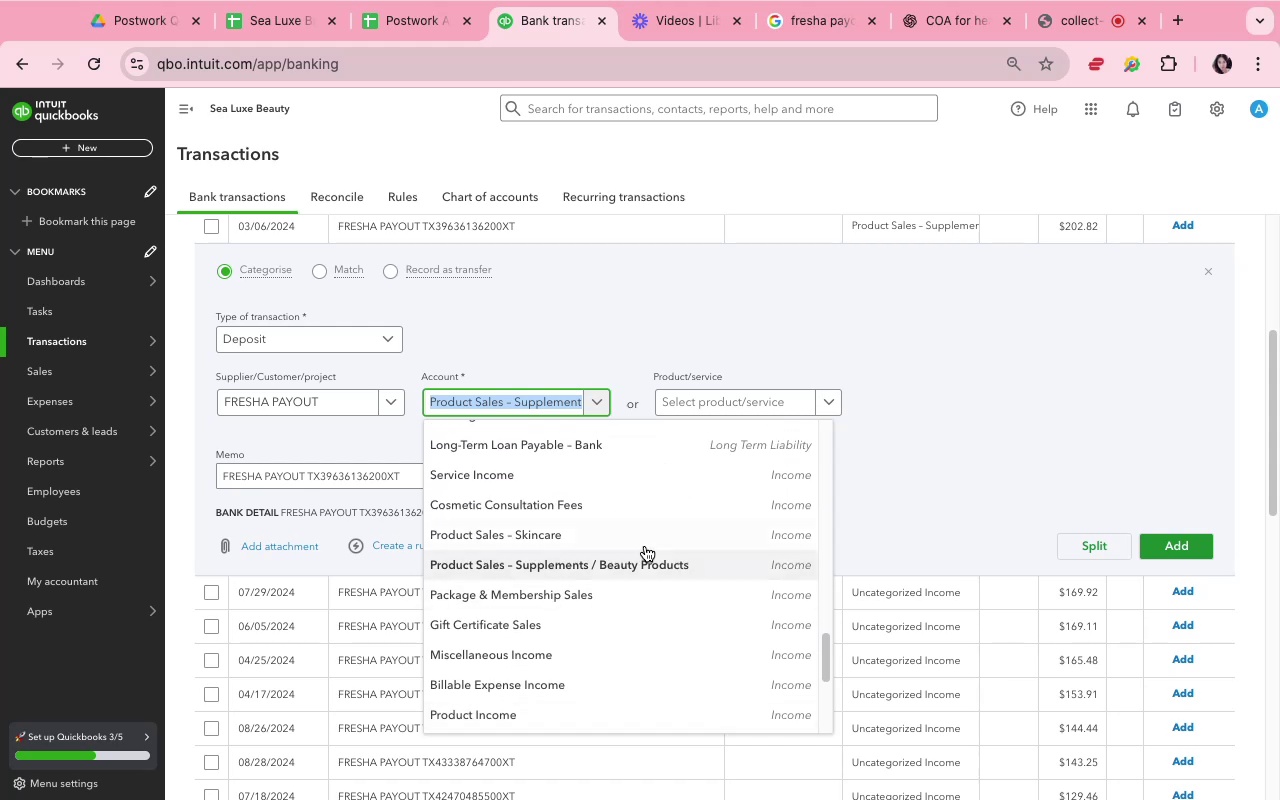 
left_click([640, 539])
 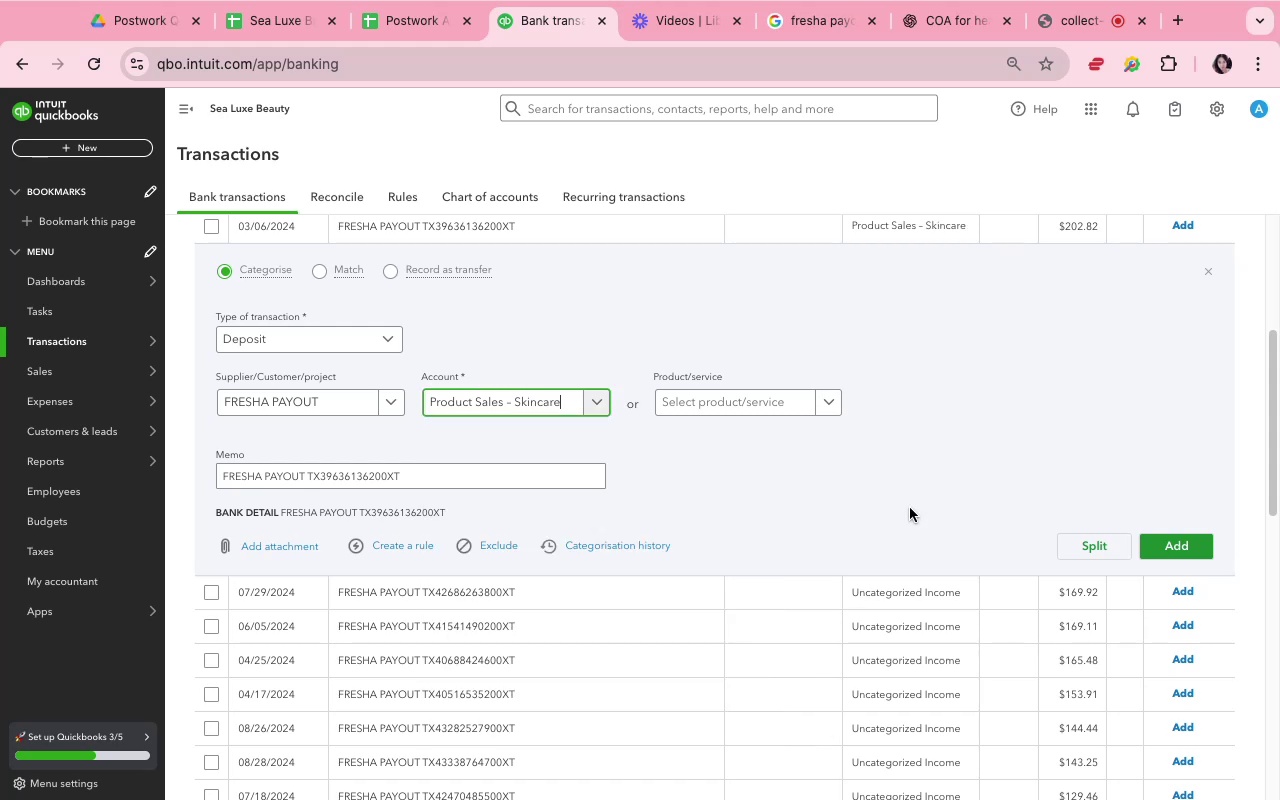 
left_click([928, 487])
 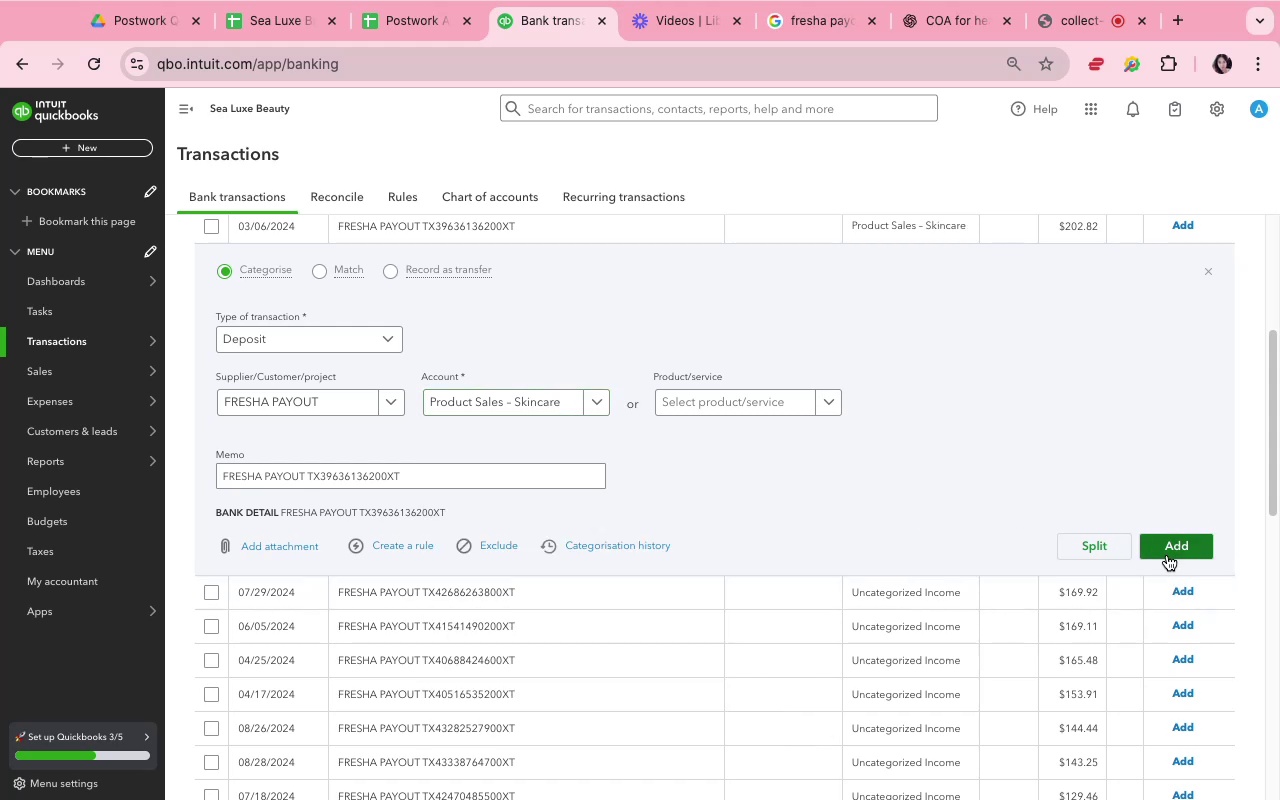 
left_click([1166, 555])
 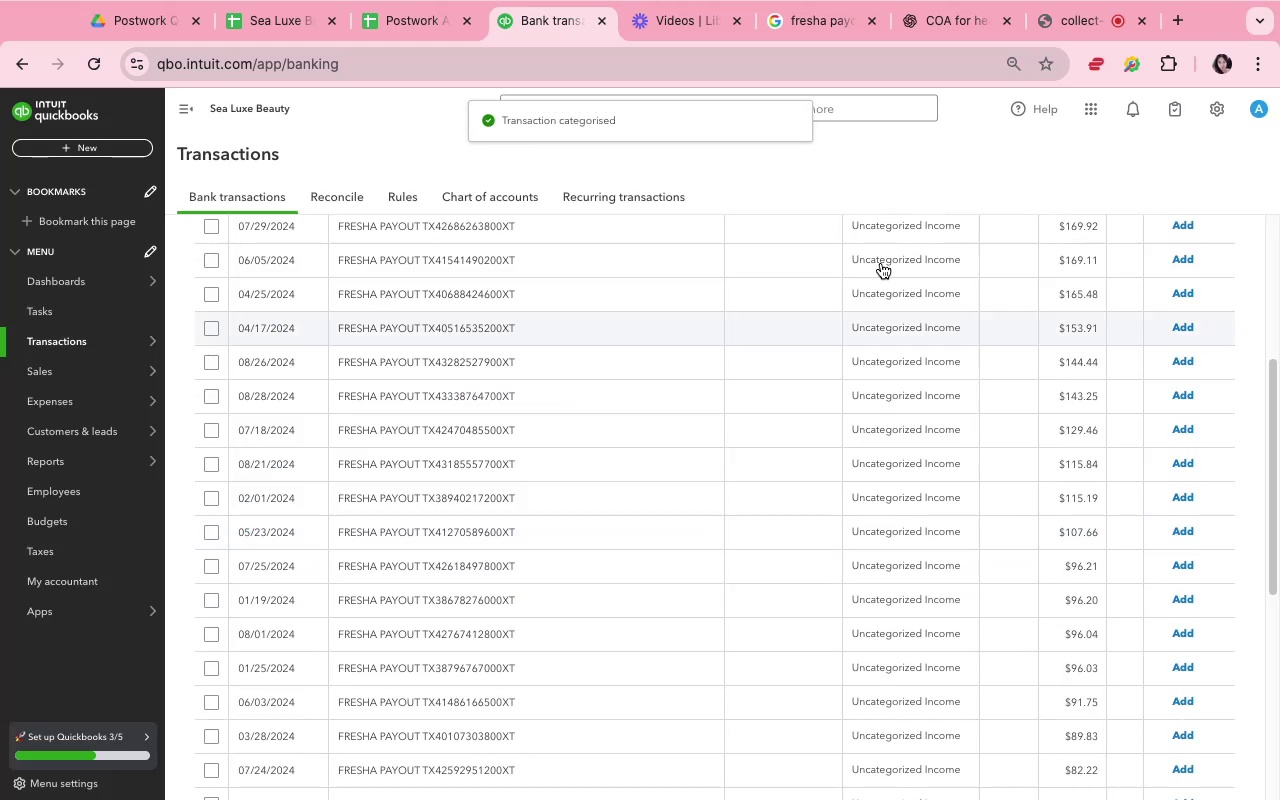 
scroll: coordinate [943, 448], scroll_direction: down, amount: 18.0
 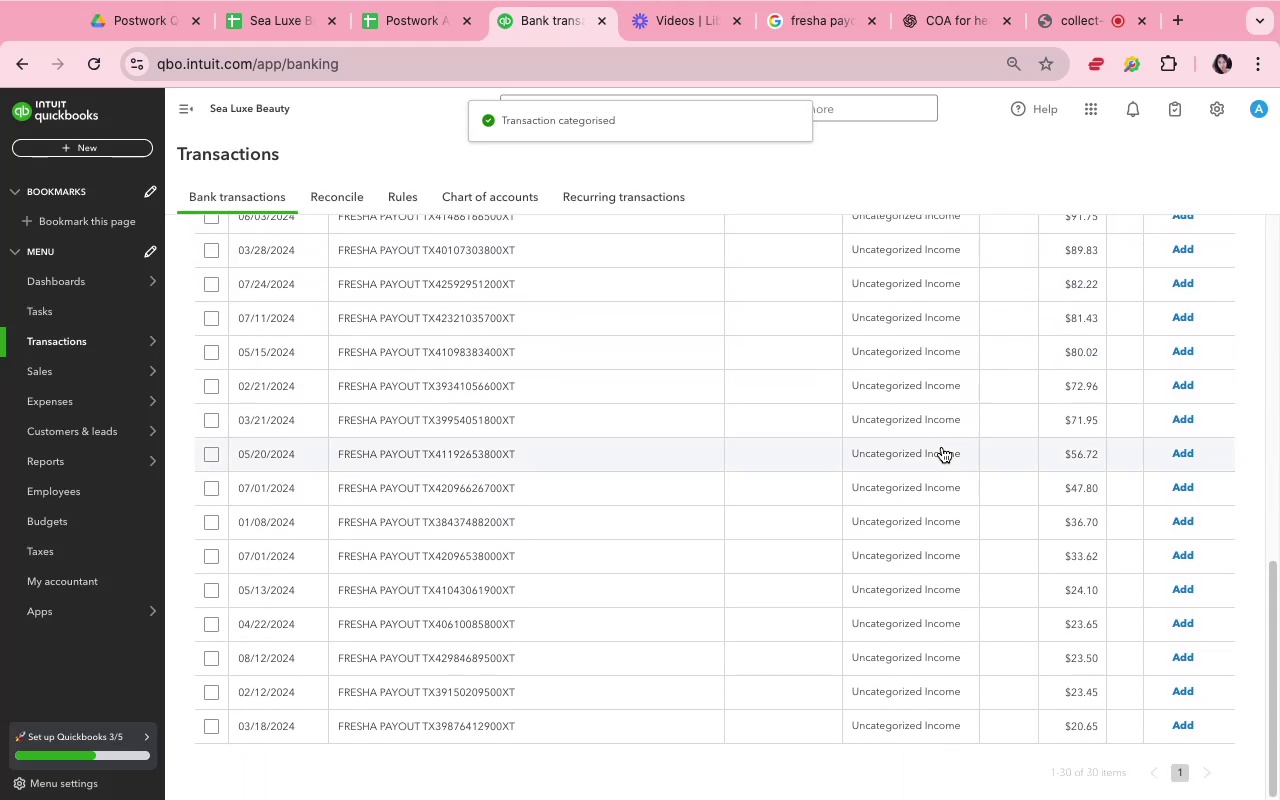 
scroll: coordinate [679, 422], scroll_direction: up, amount: 53.0
 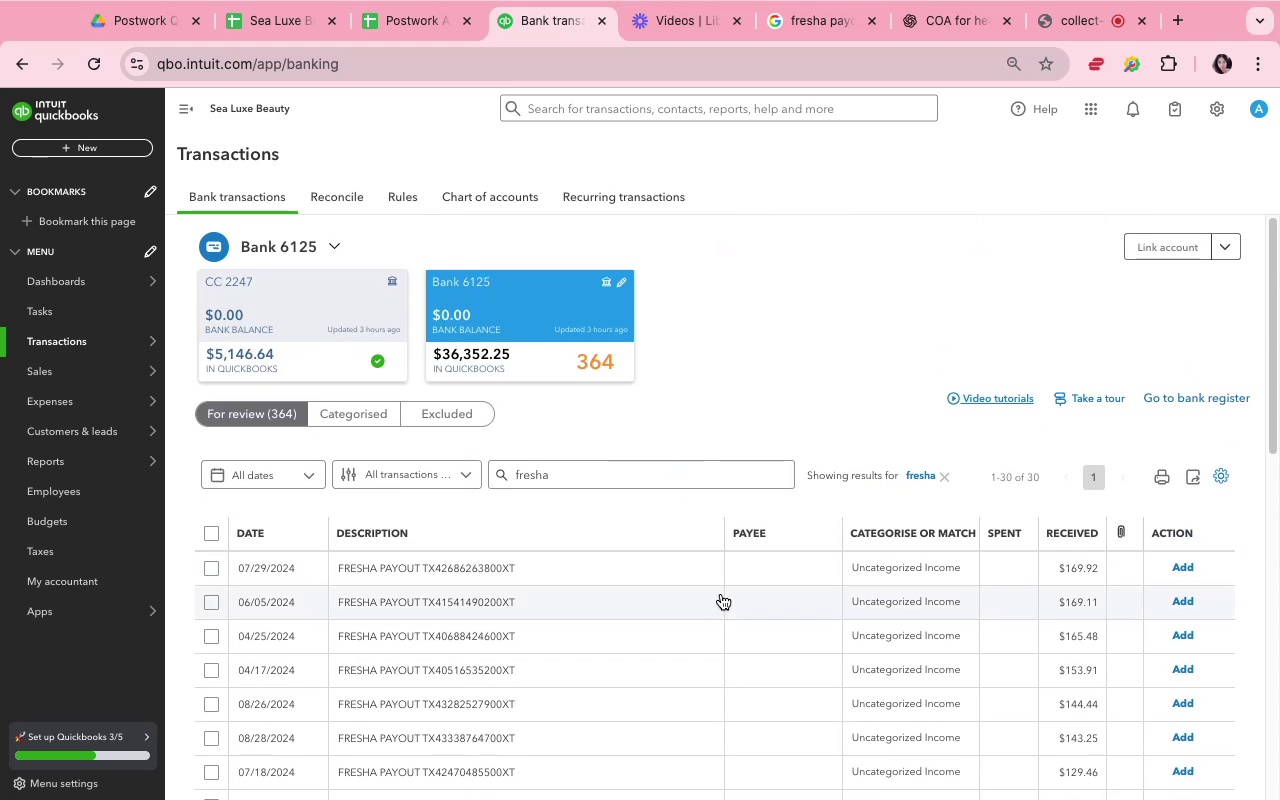 
left_click([712, 578])
 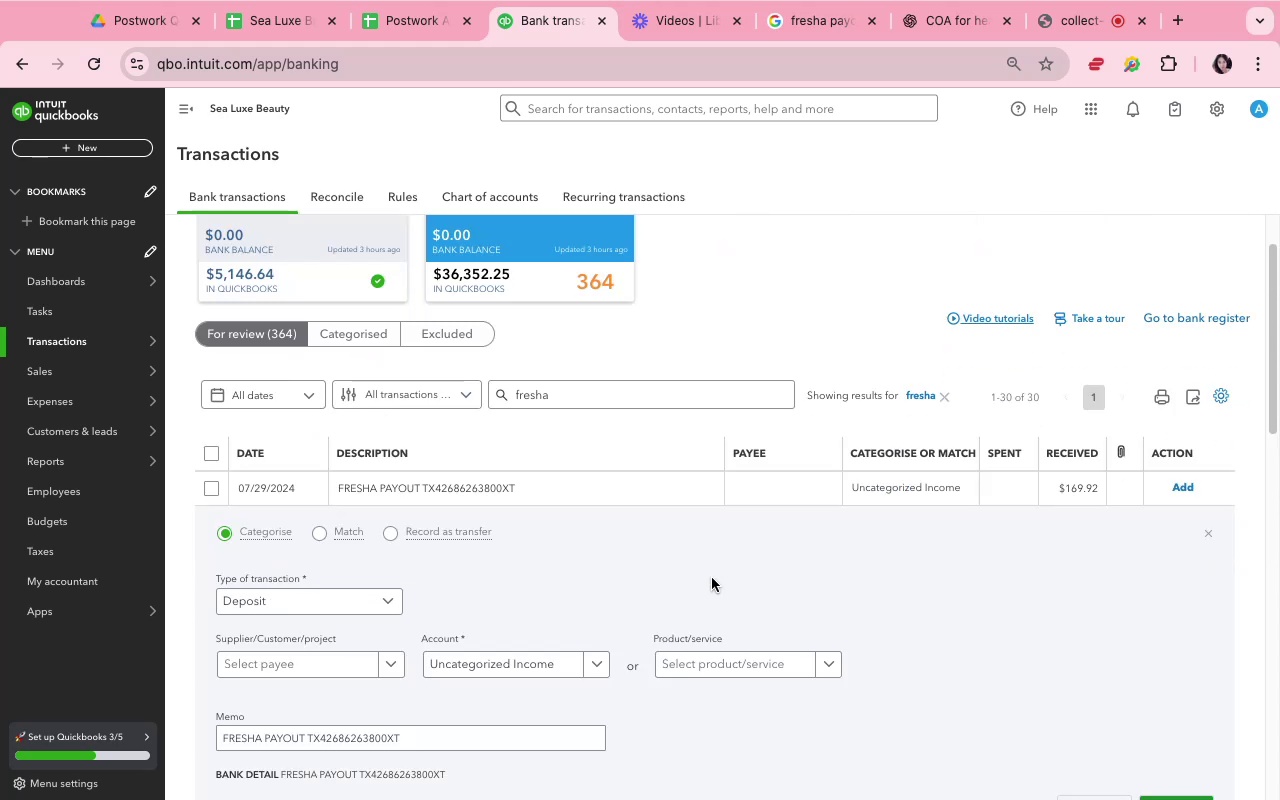 
scroll: coordinate [712, 578], scroll_direction: down, amount: 4.0
 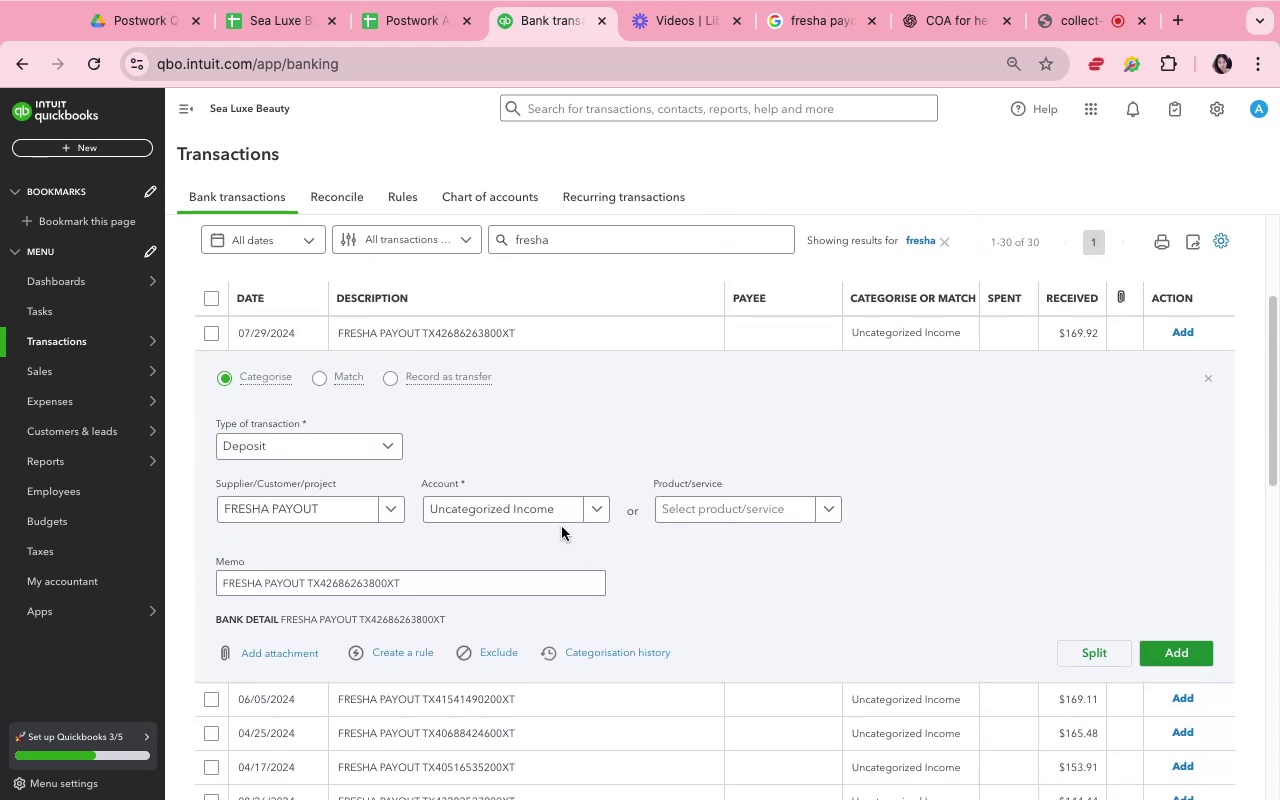 
left_click([567, 513])
 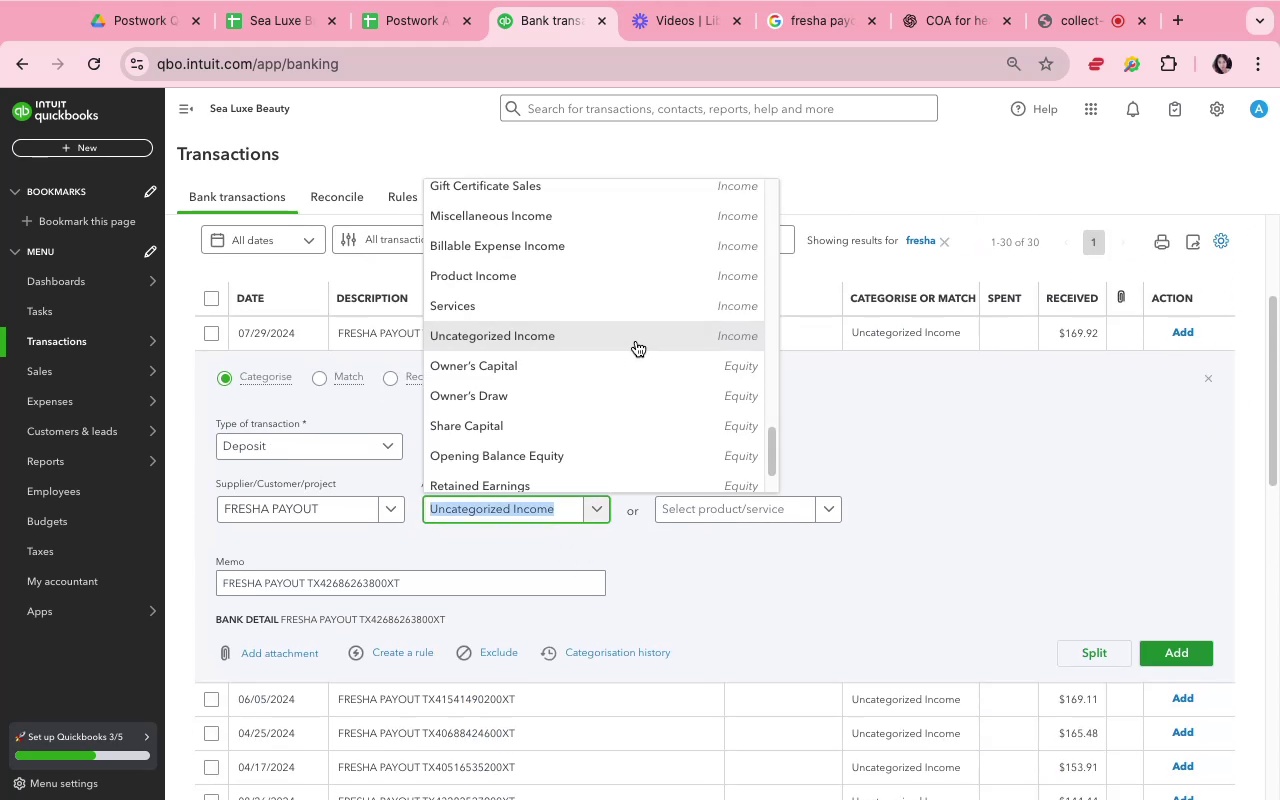 
scroll: coordinate [633, 331], scroll_direction: up, amount: 8.0
 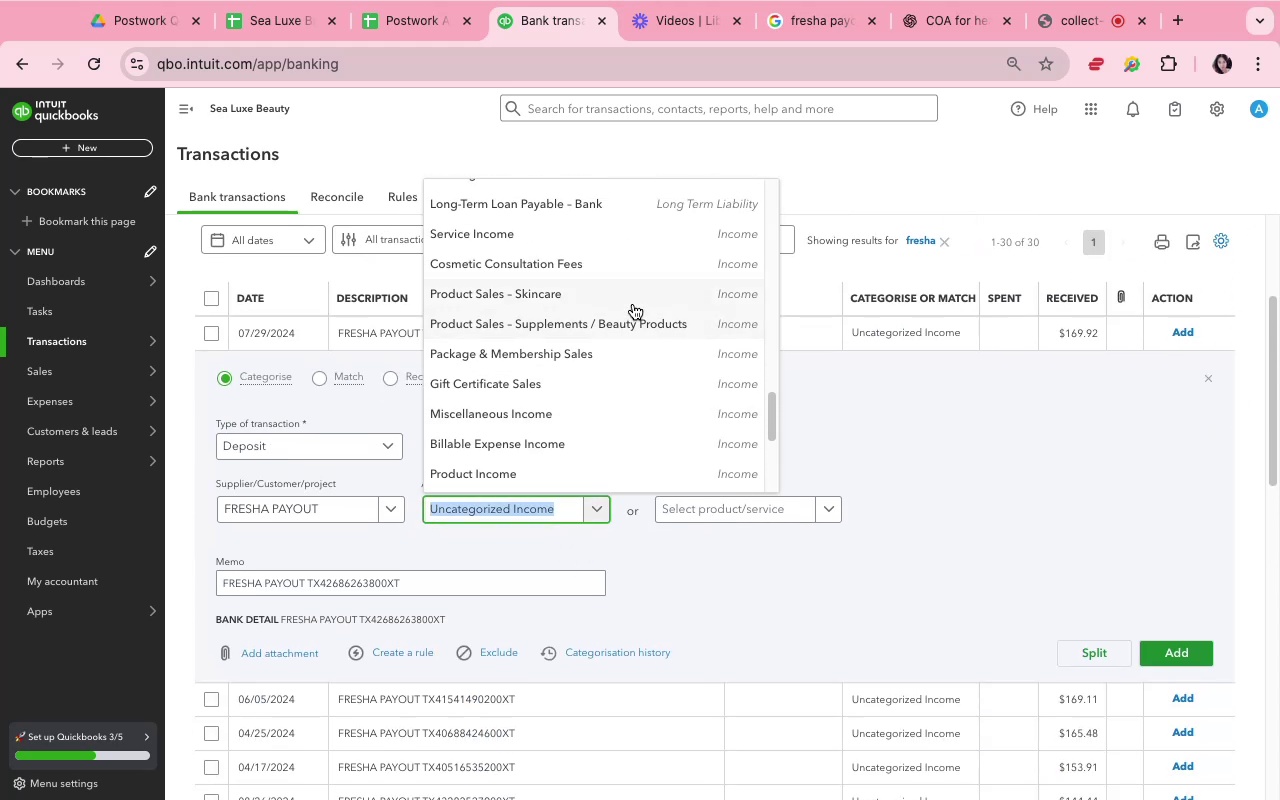 
left_click([633, 304])
 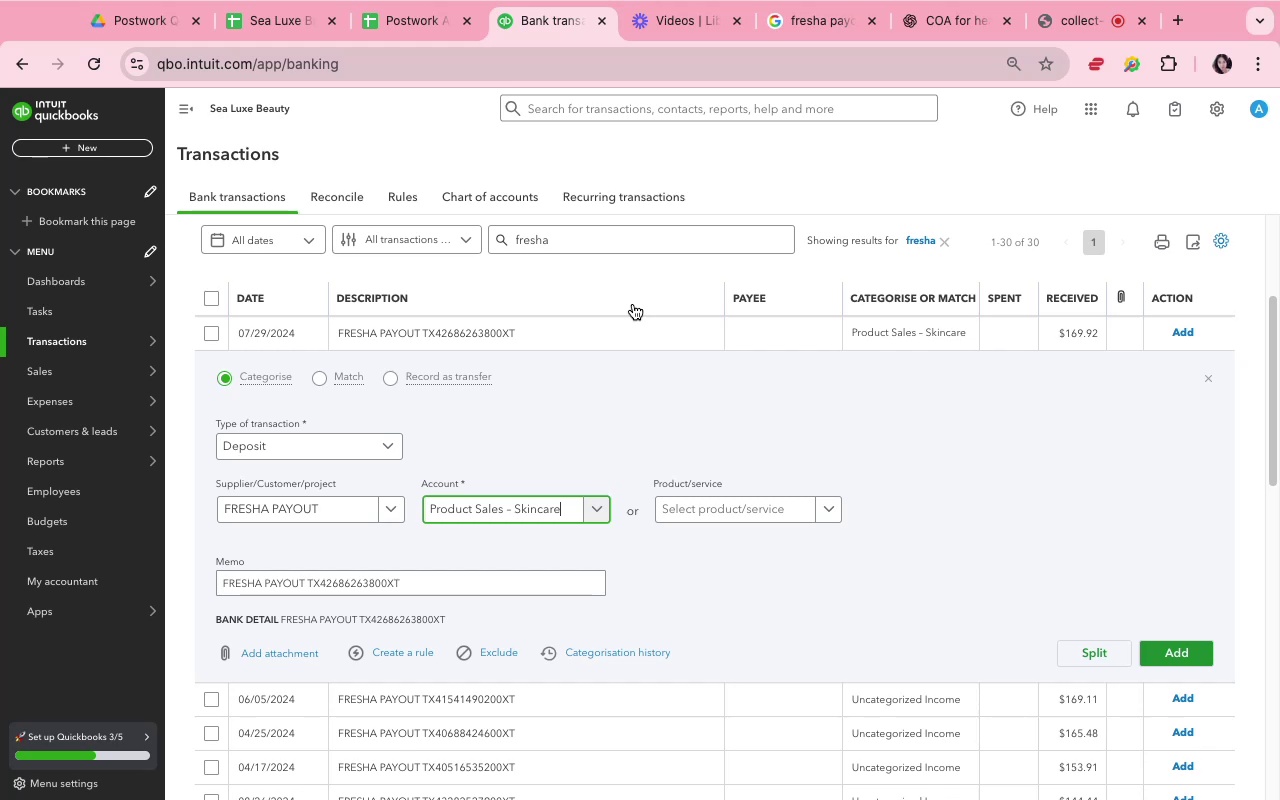 
wait(32.48)
 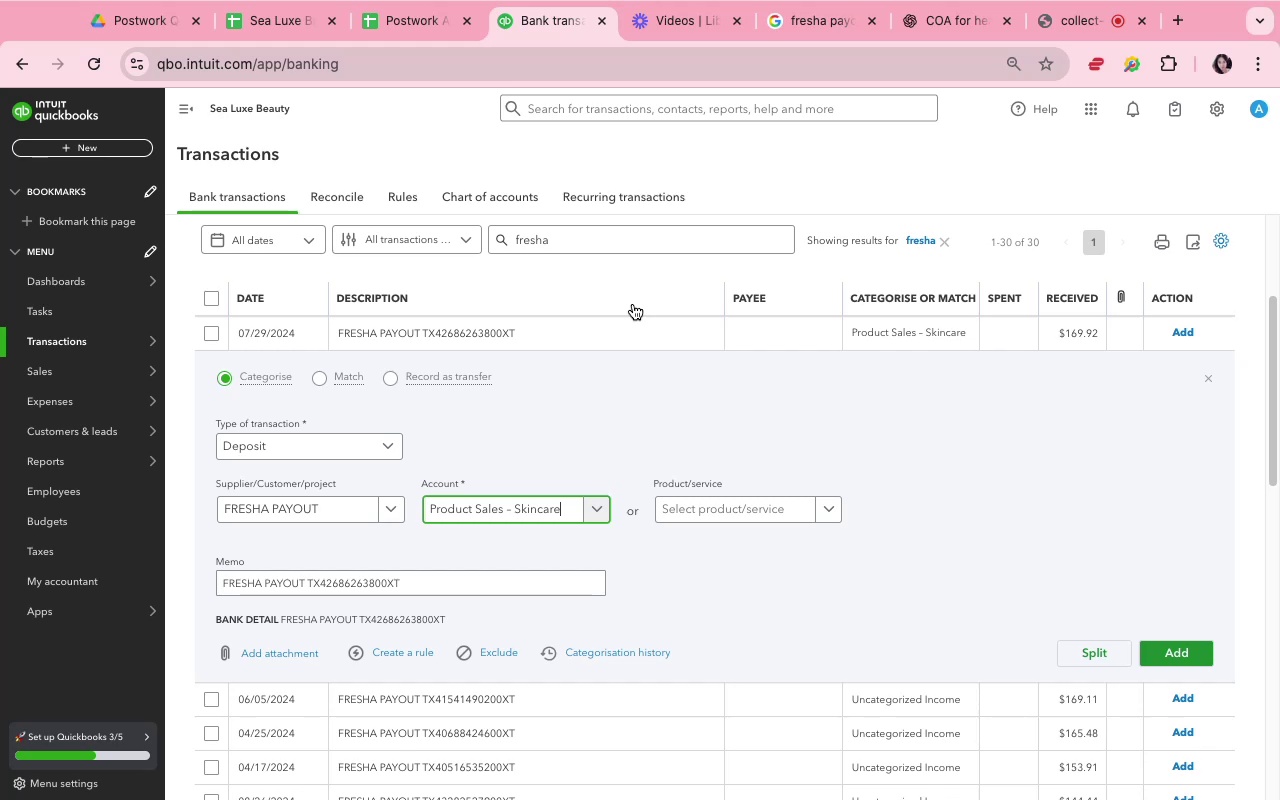 
left_click([1036, 461])
 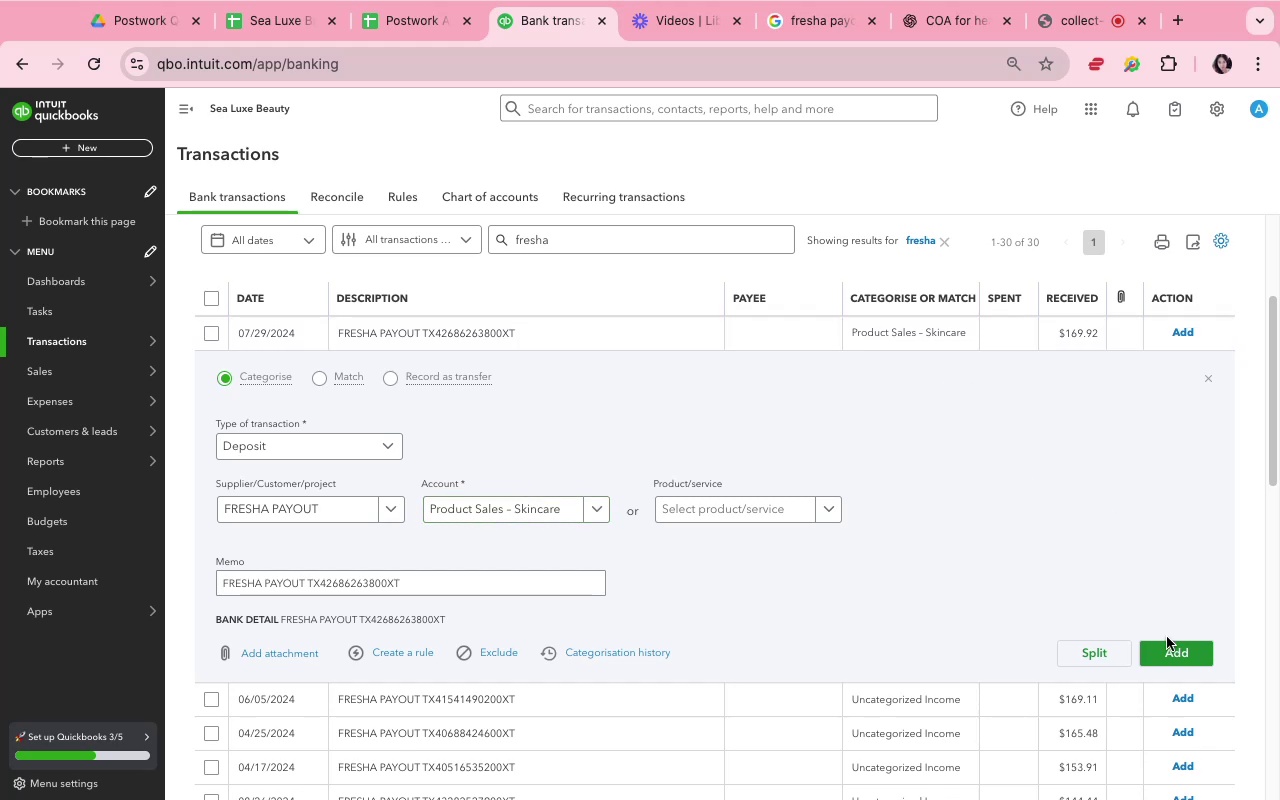 
left_click([1173, 640])
 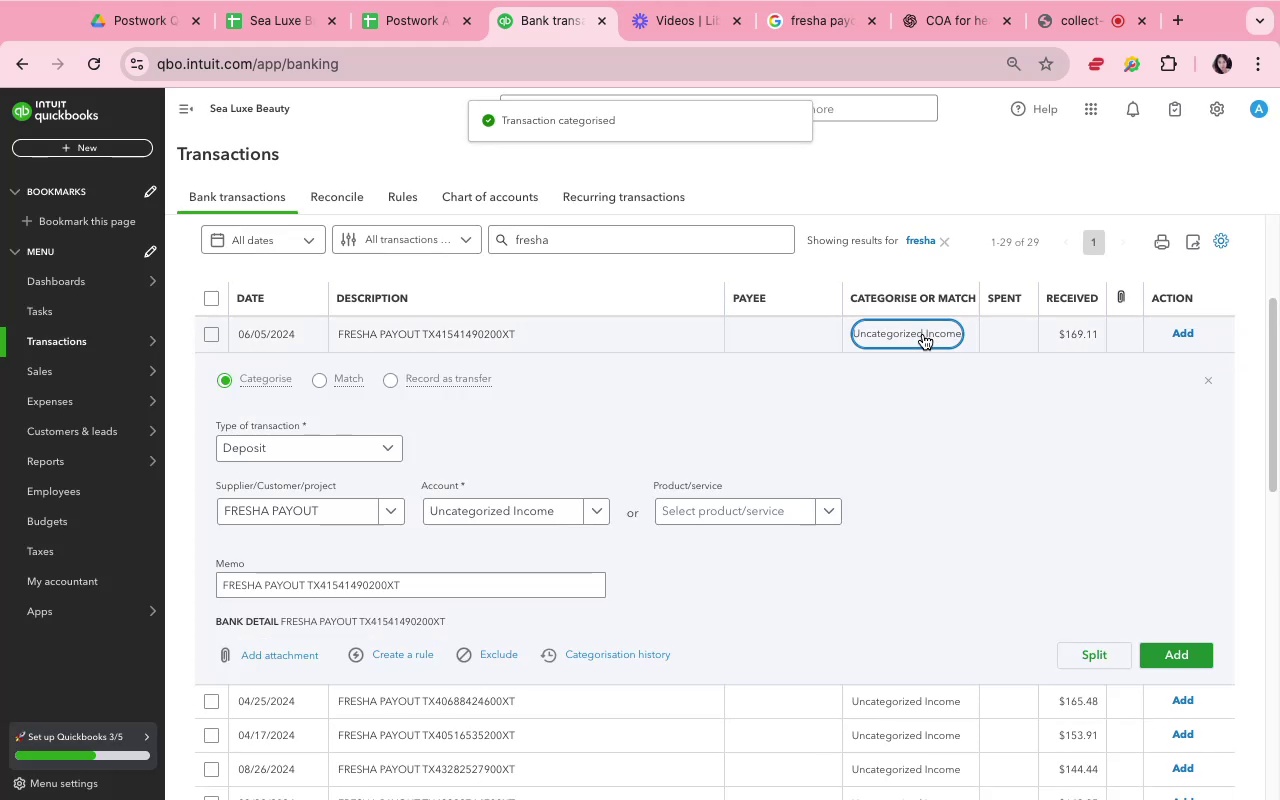 
wait(6.01)
 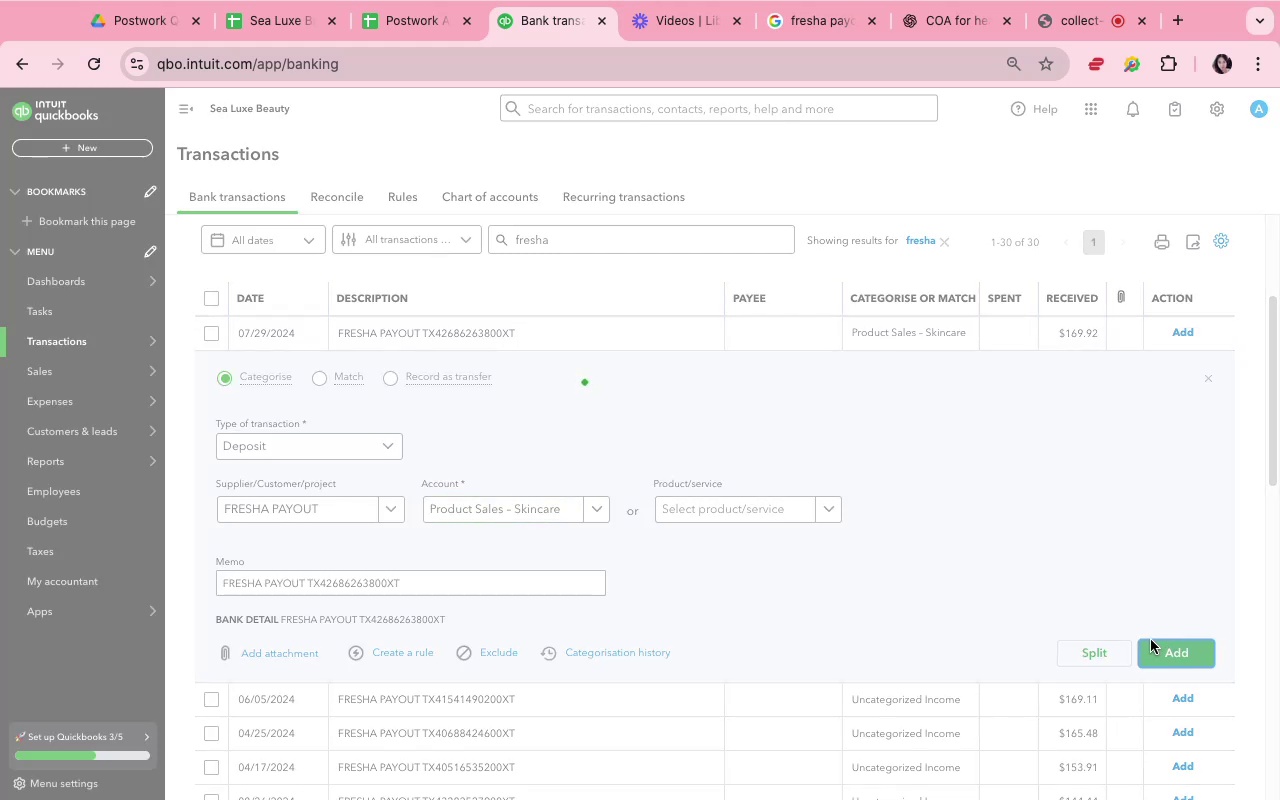 
left_click([593, 504])
 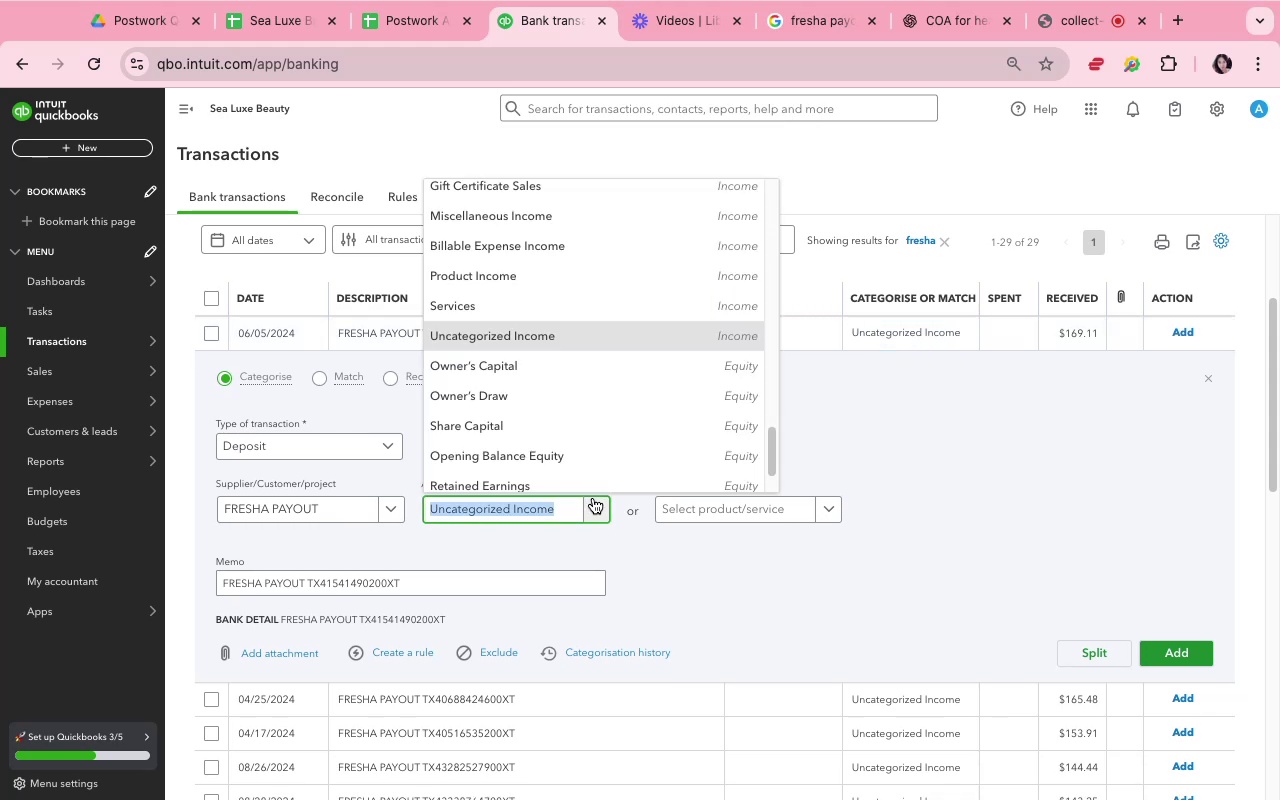 
scroll: coordinate [598, 405], scroll_direction: up, amount: 1.0
 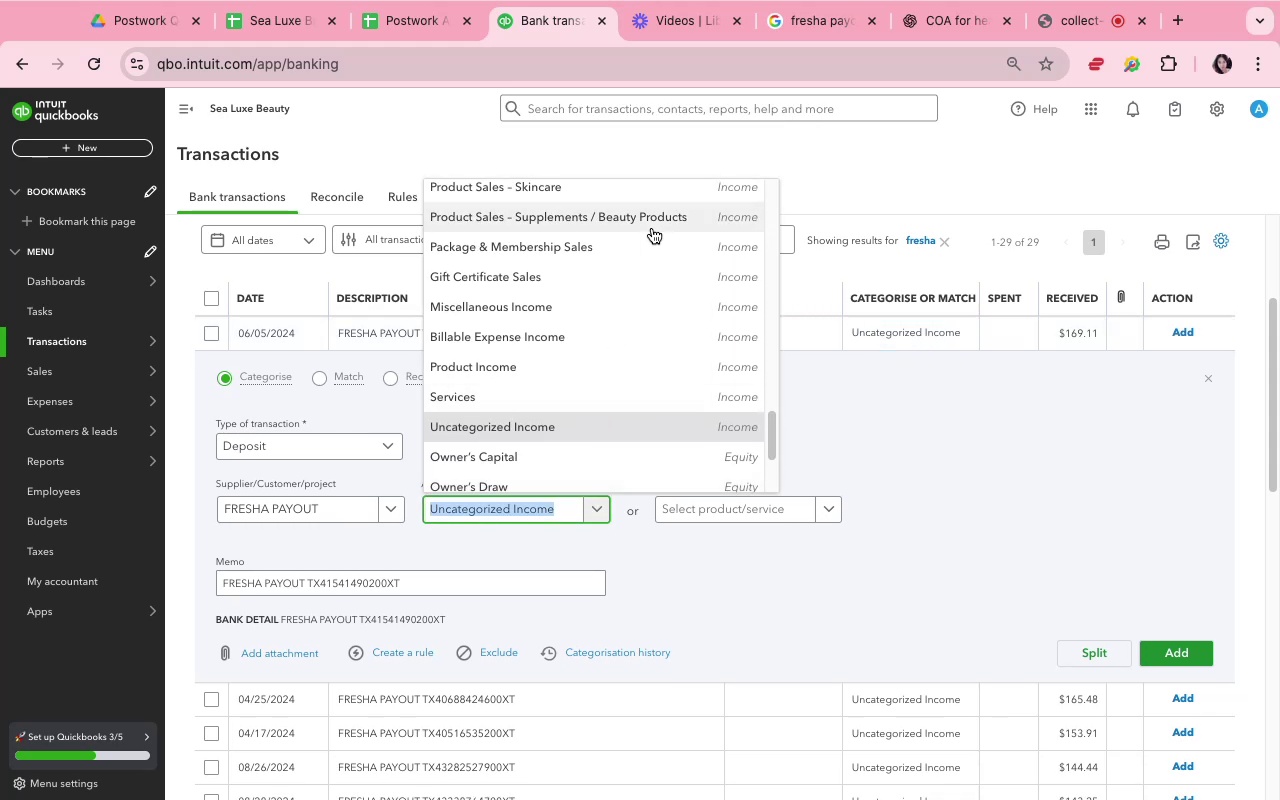 
left_click([652, 228])
 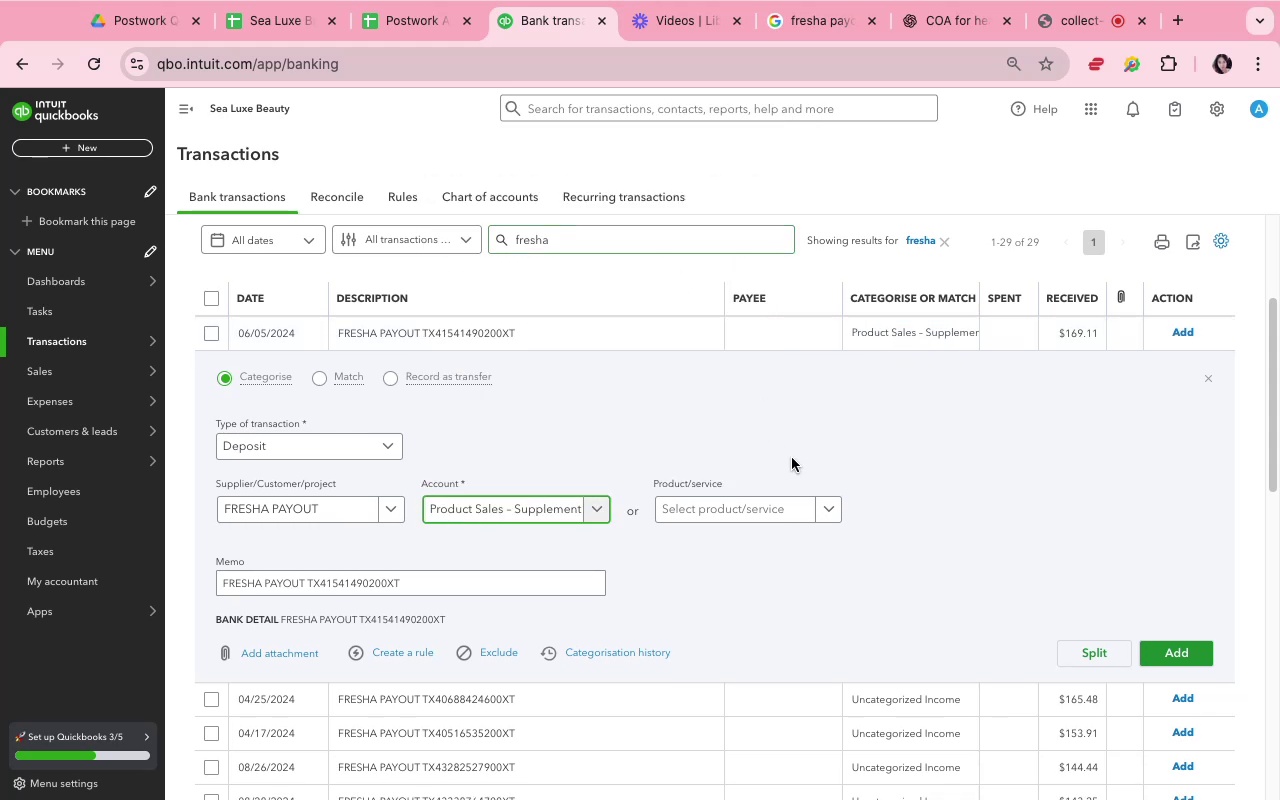 
left_click([954, 606])
 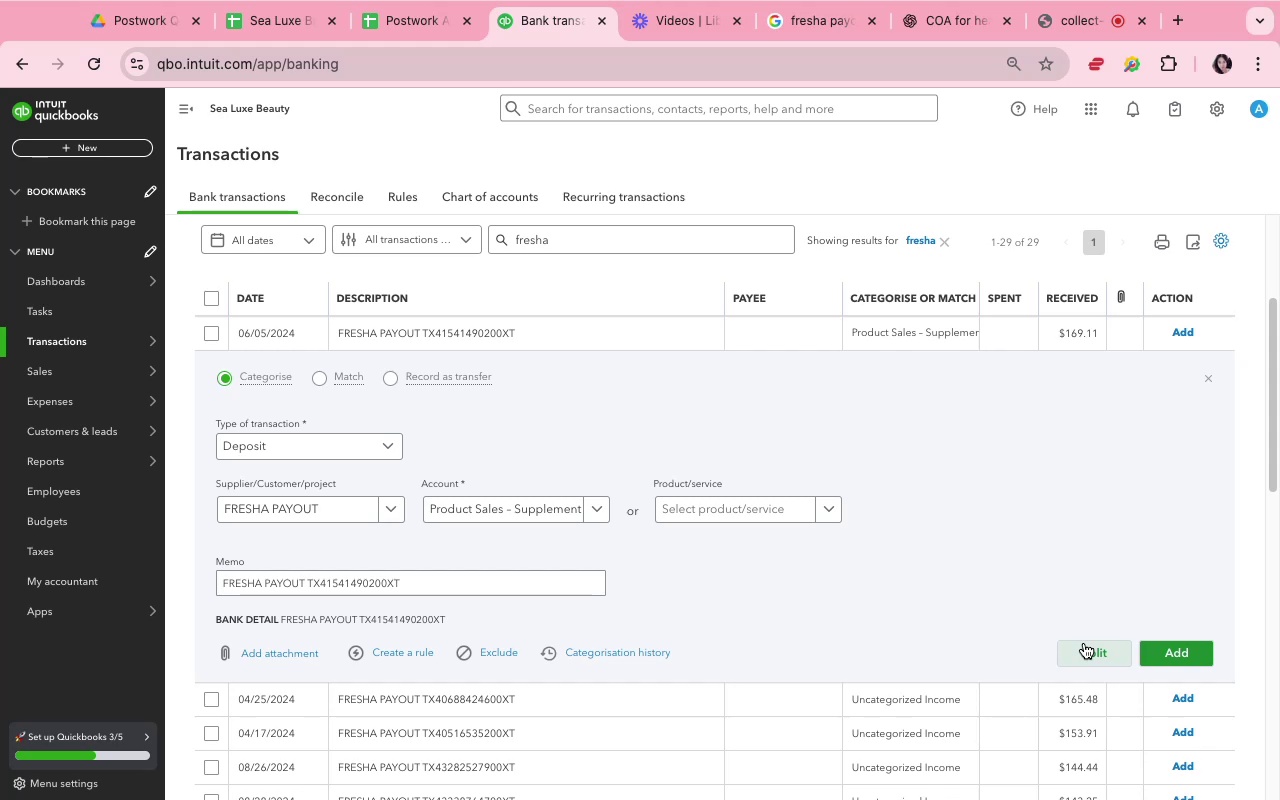 
wait(10.39)
 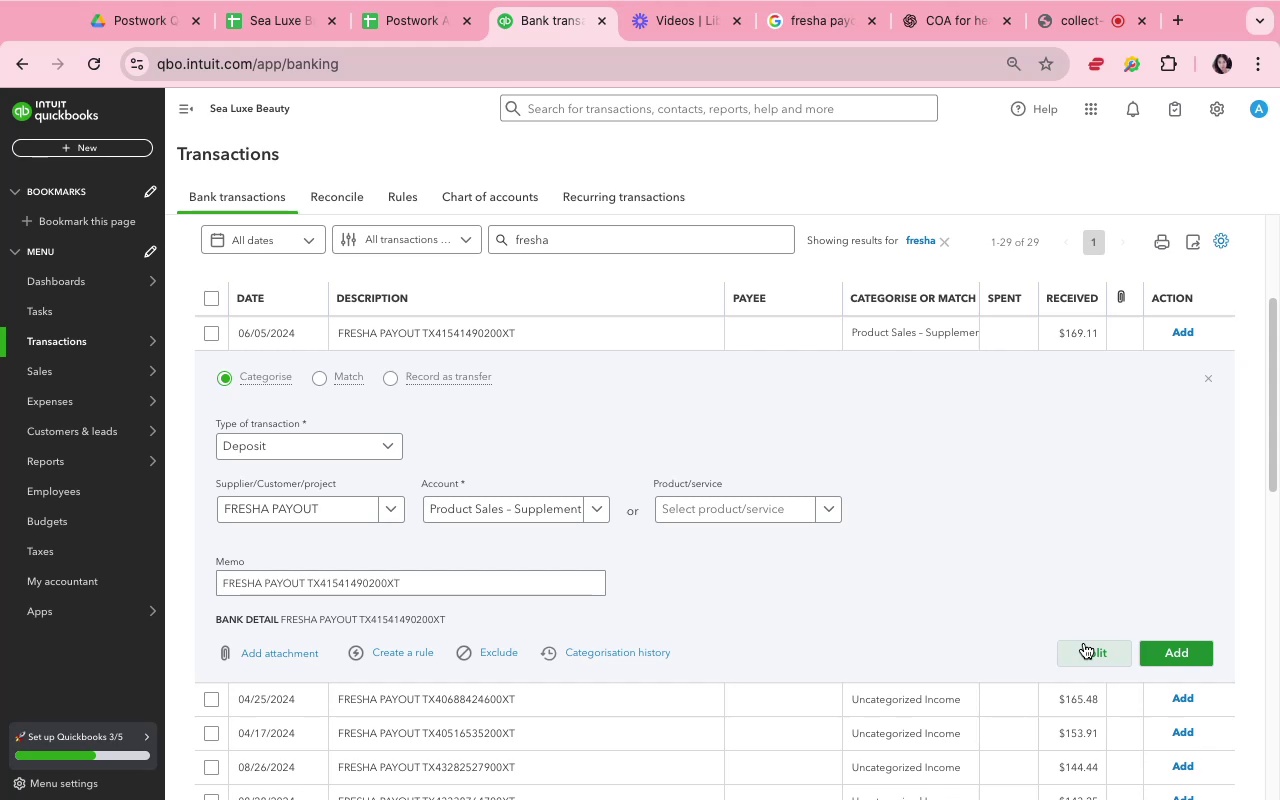 
left_click([1079, 538])
 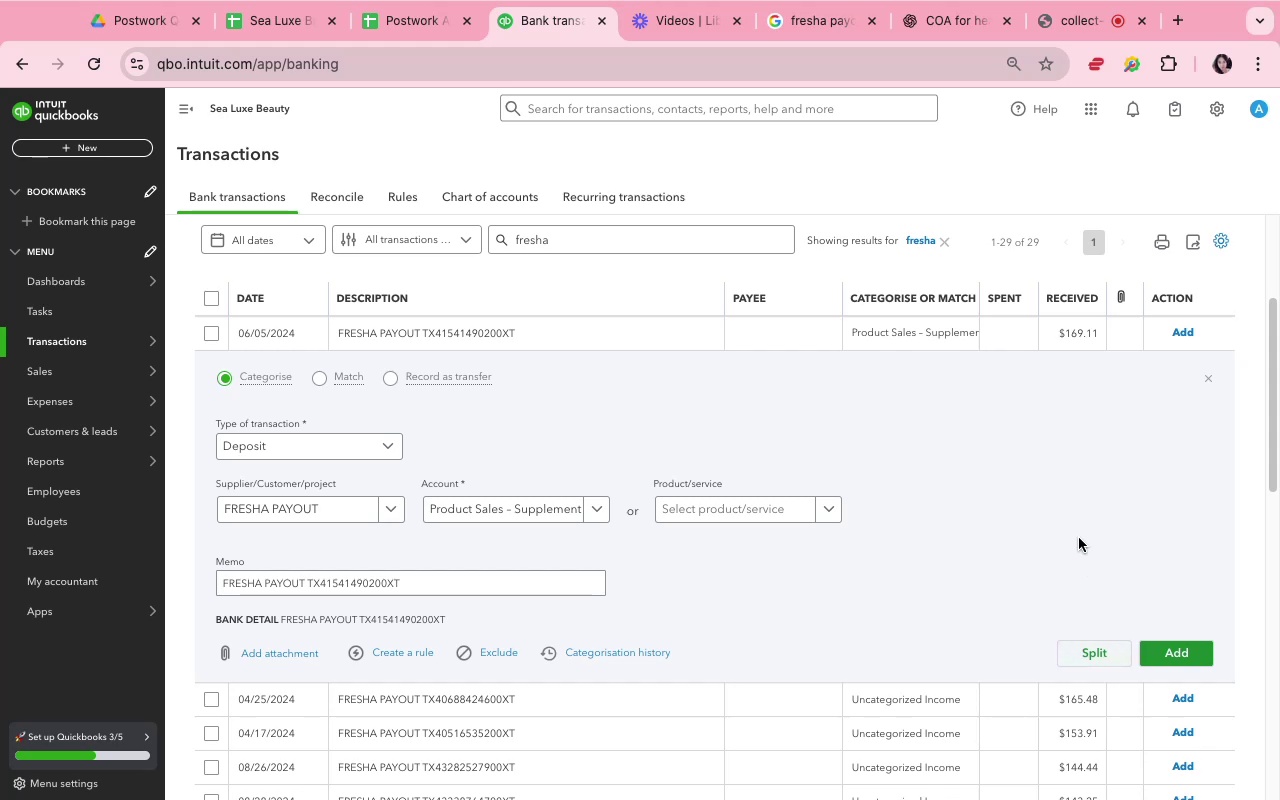 
scroll: coordinate [1080, 538], scroll_direction: down, amount: 3.0
 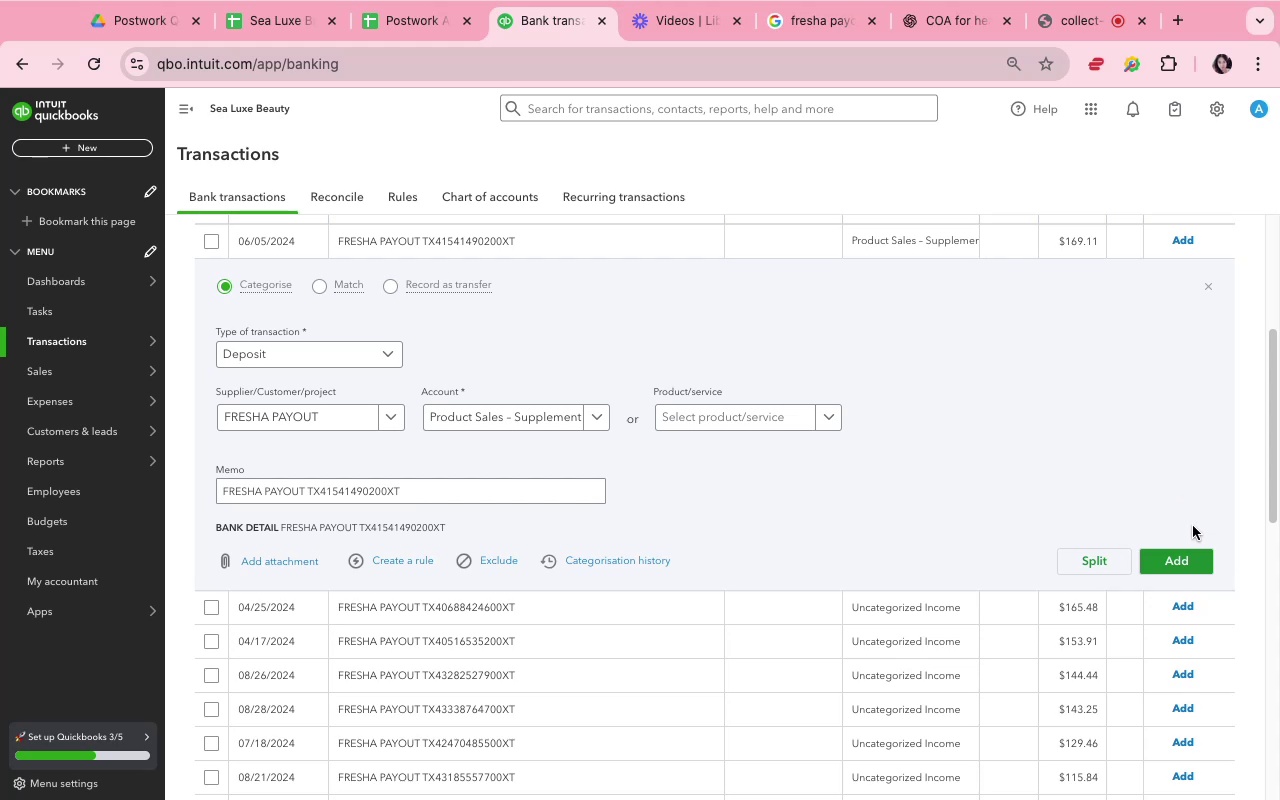 
wait(6.76)
 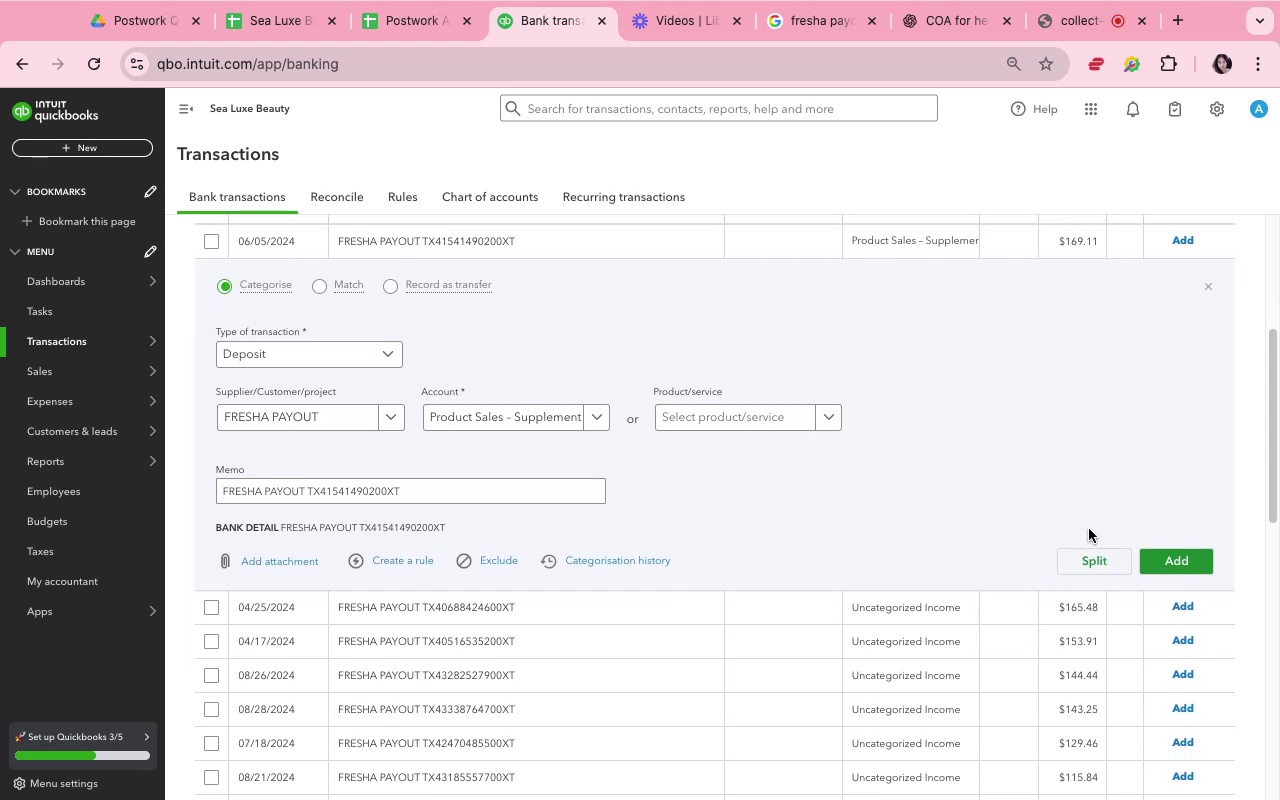 
left_click([1076, 451])
 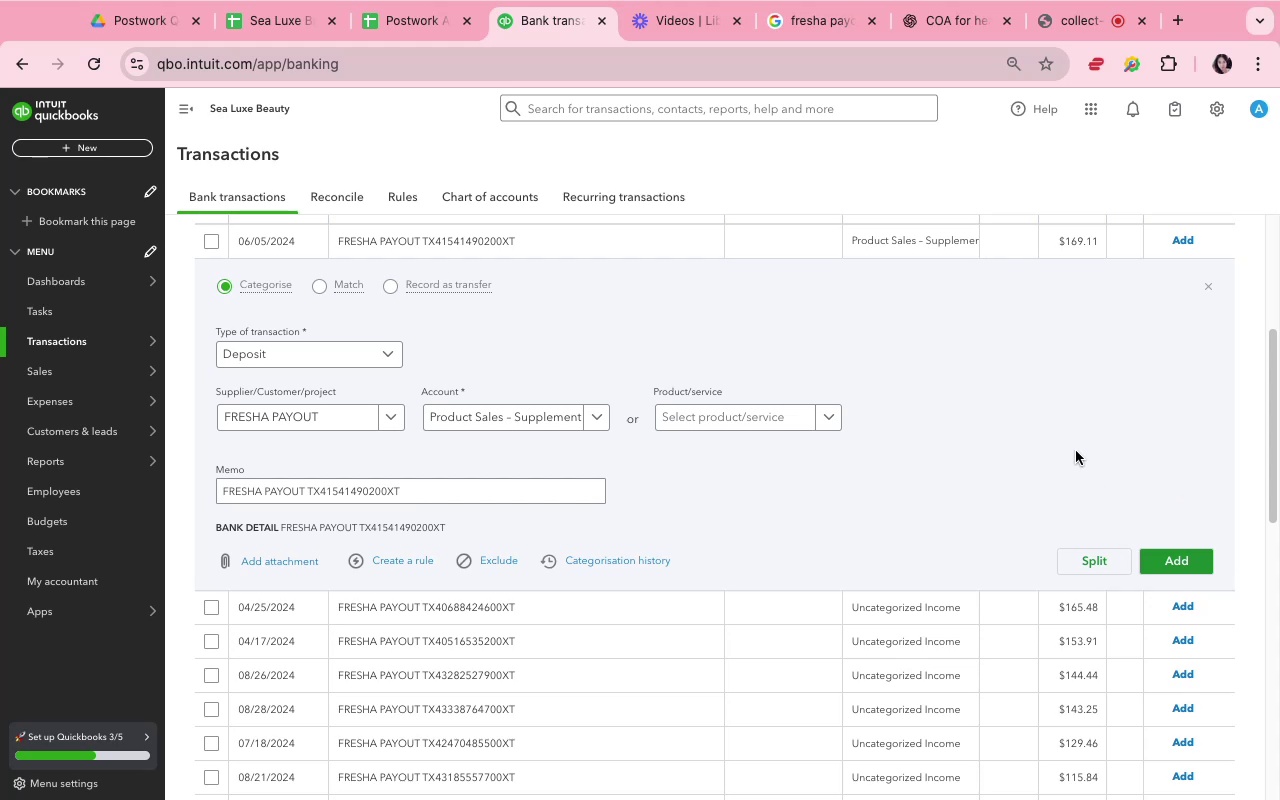 
left_click([1076, 451])
 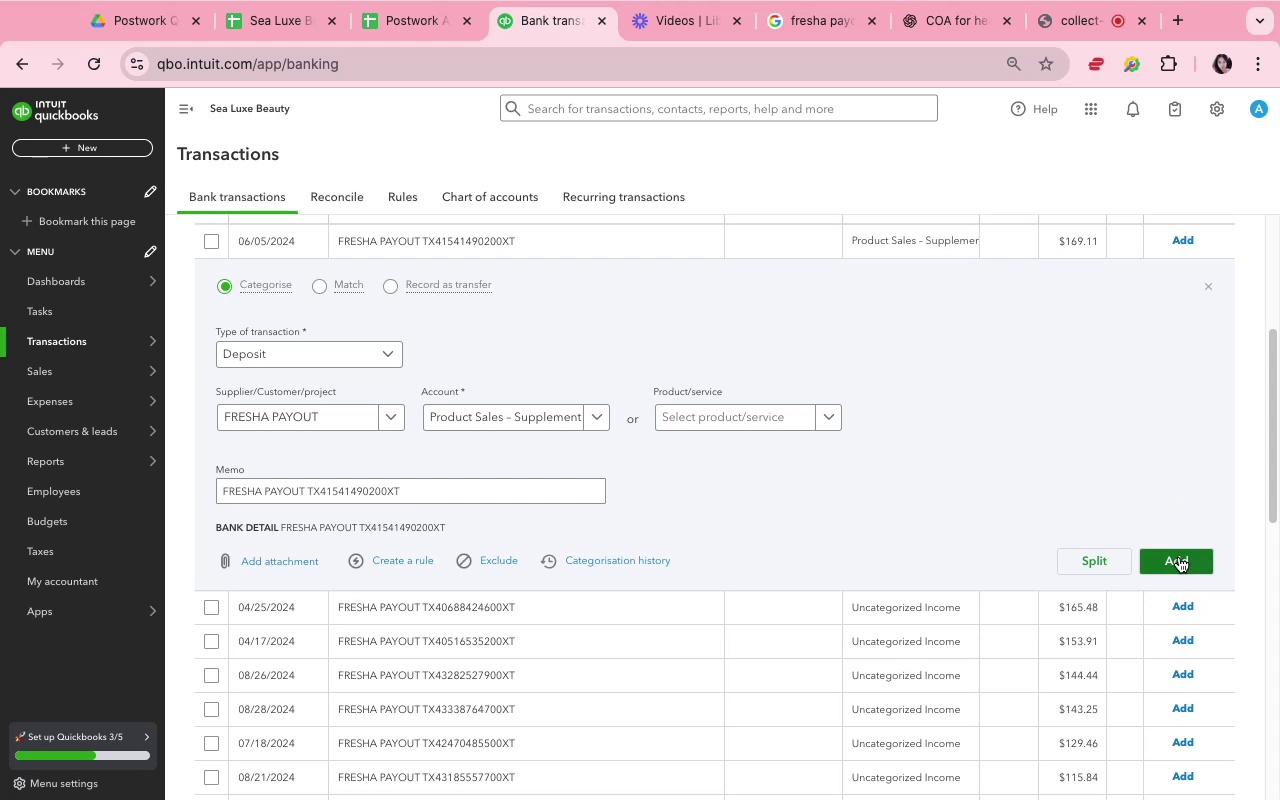 
left_click([1179, 557])
 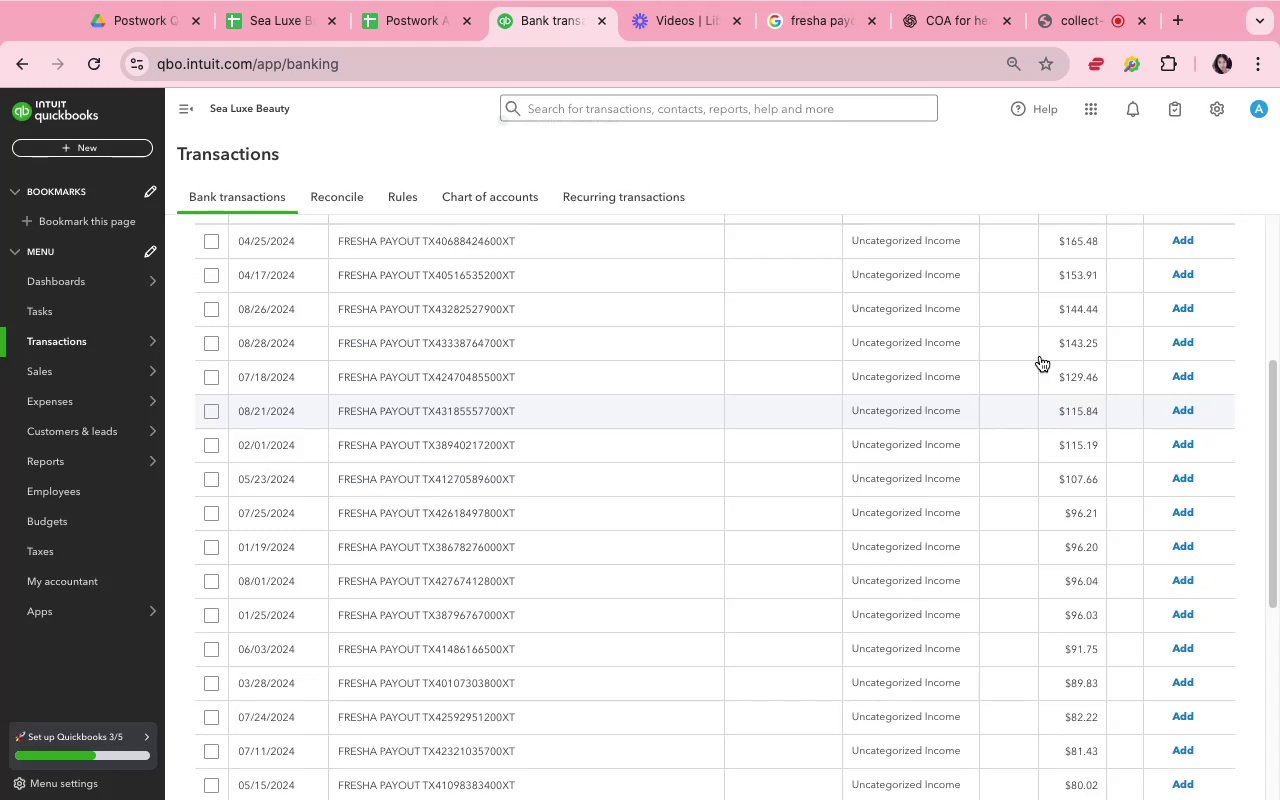 
scroll: coordinate [1027, 304], scroll_direction: up, amount: 2.0
 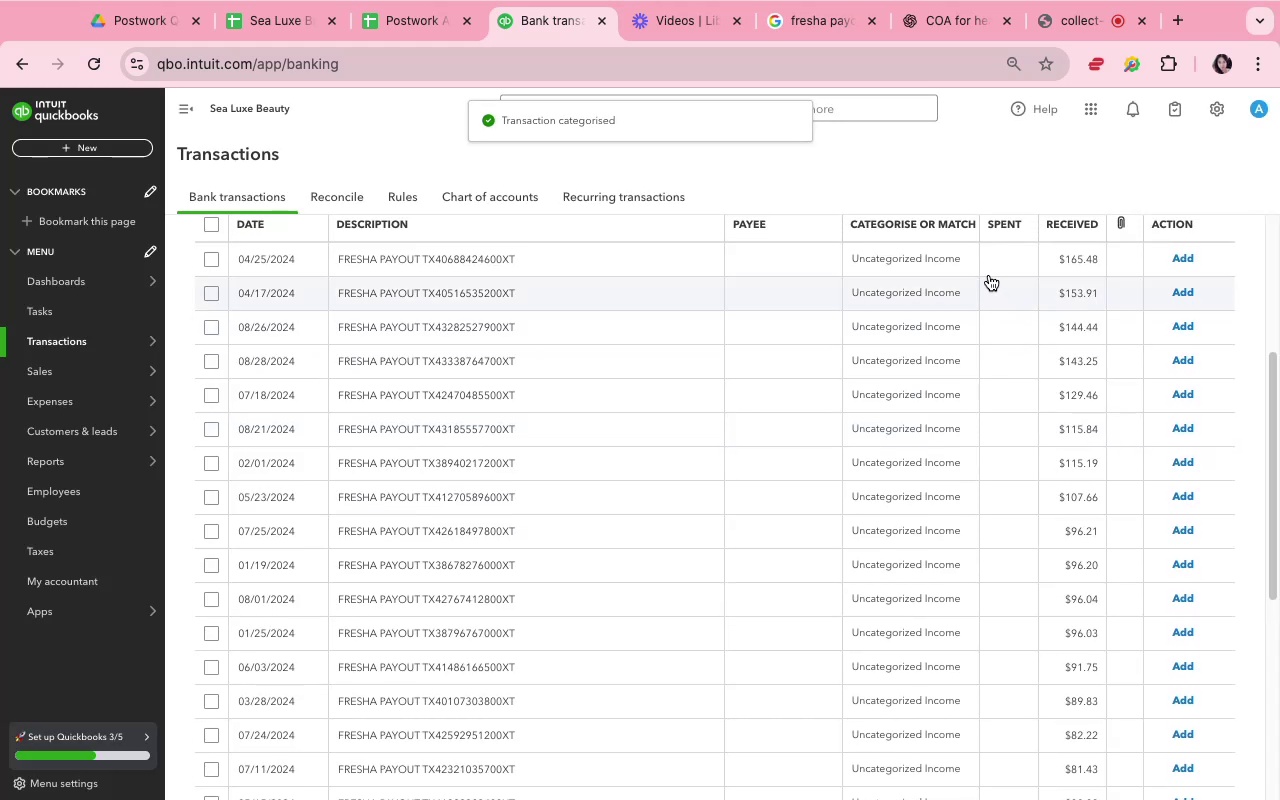 
left_click([983, 256])
 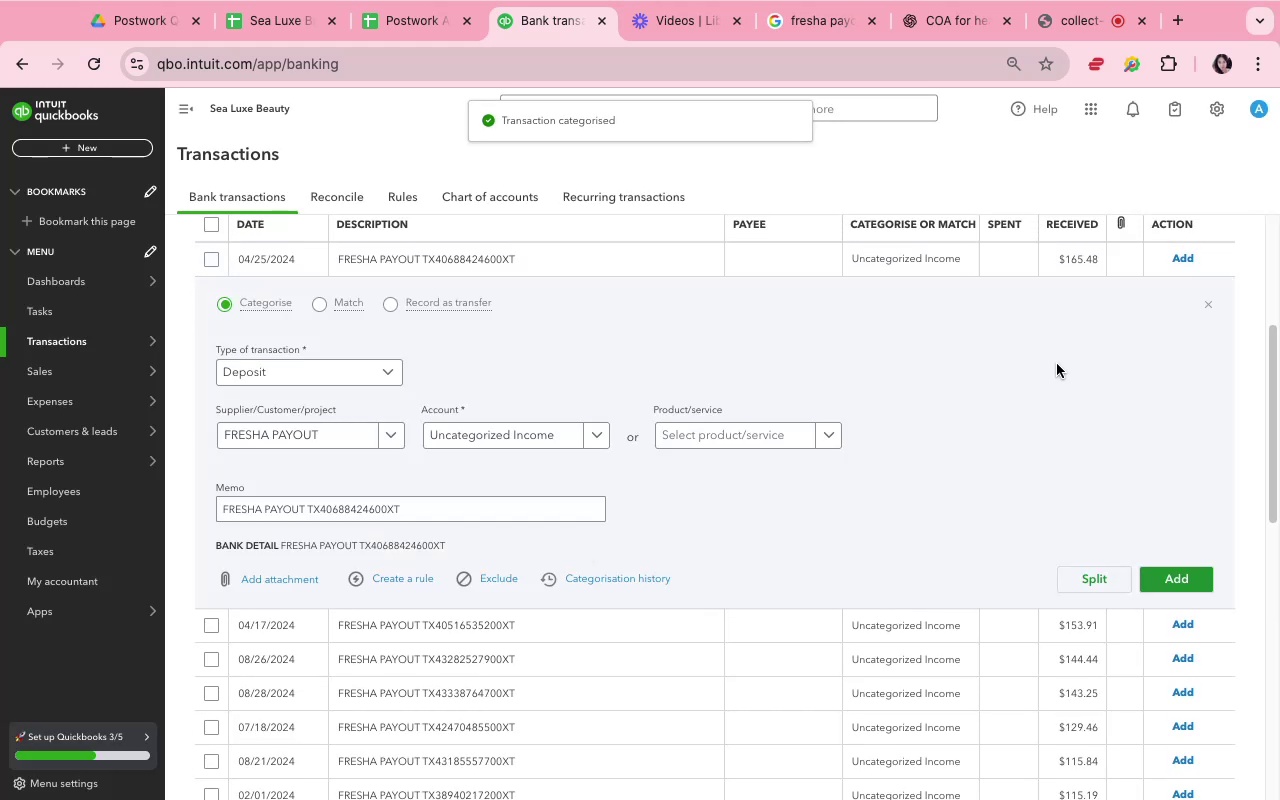 
left_click([1035, 334])
 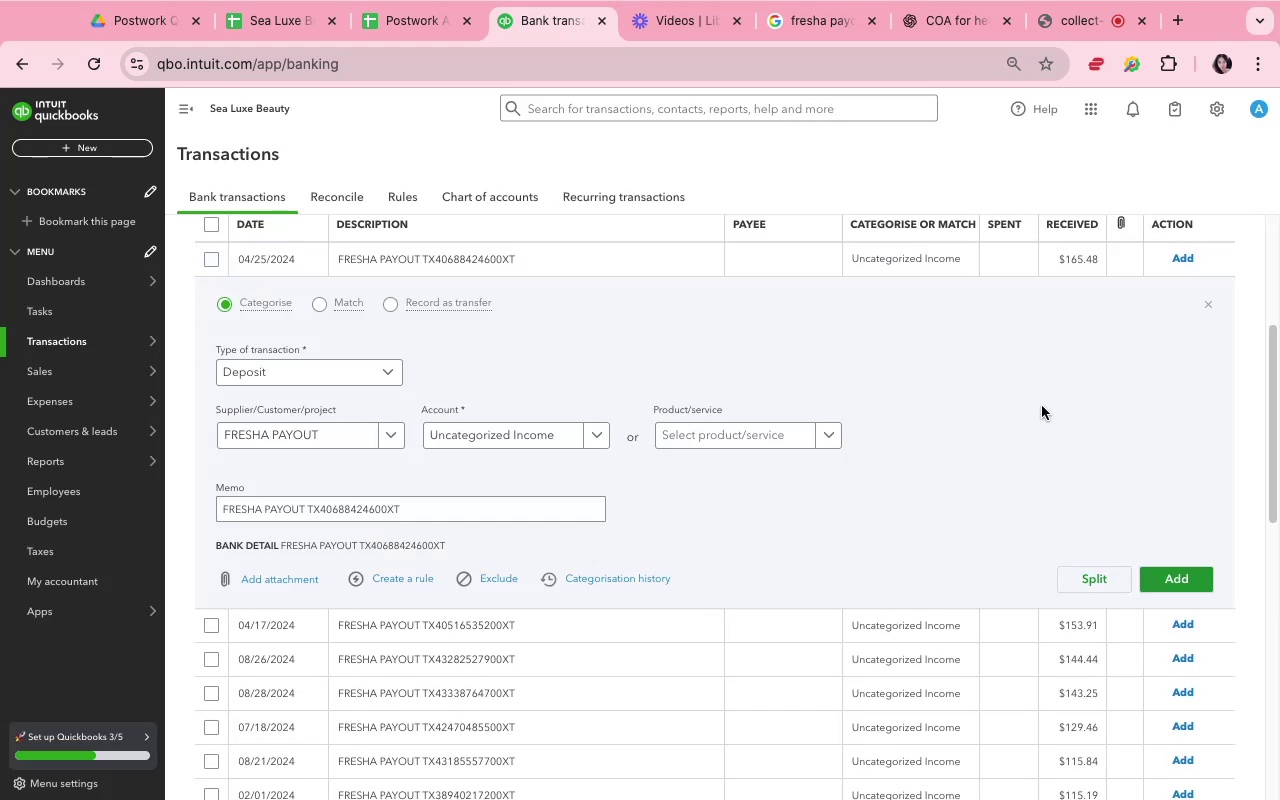 
wait(9.05)
 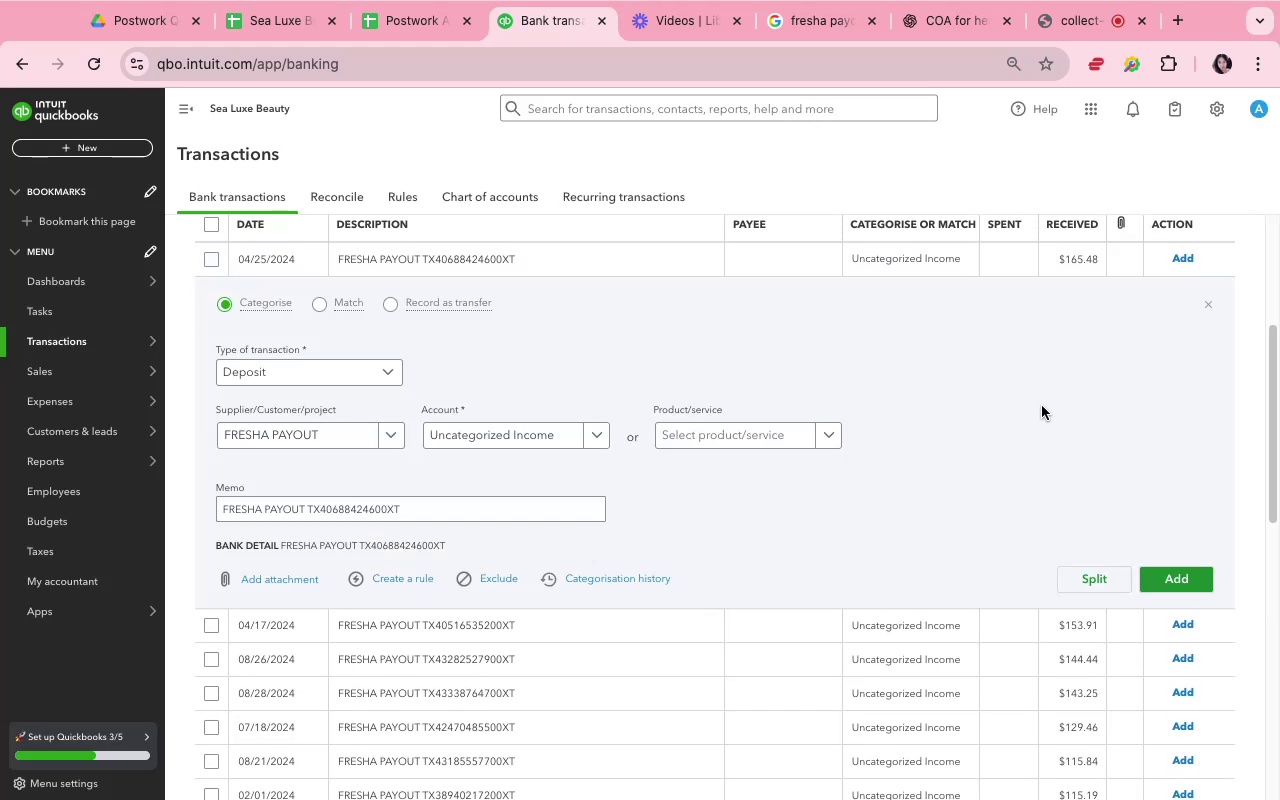 
scroll: coordinate [813, 360], scroll_direction: up, amount: 22.0
 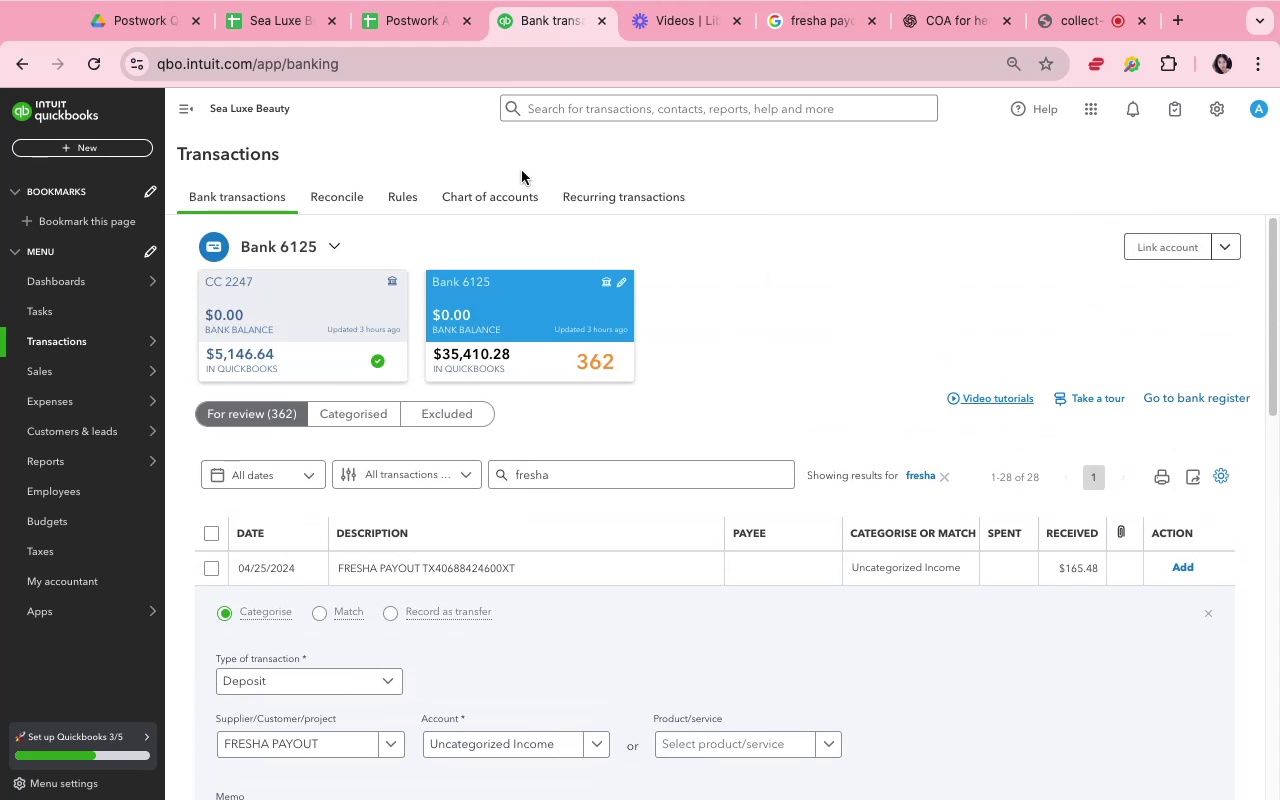 
left_click([539, 202])
 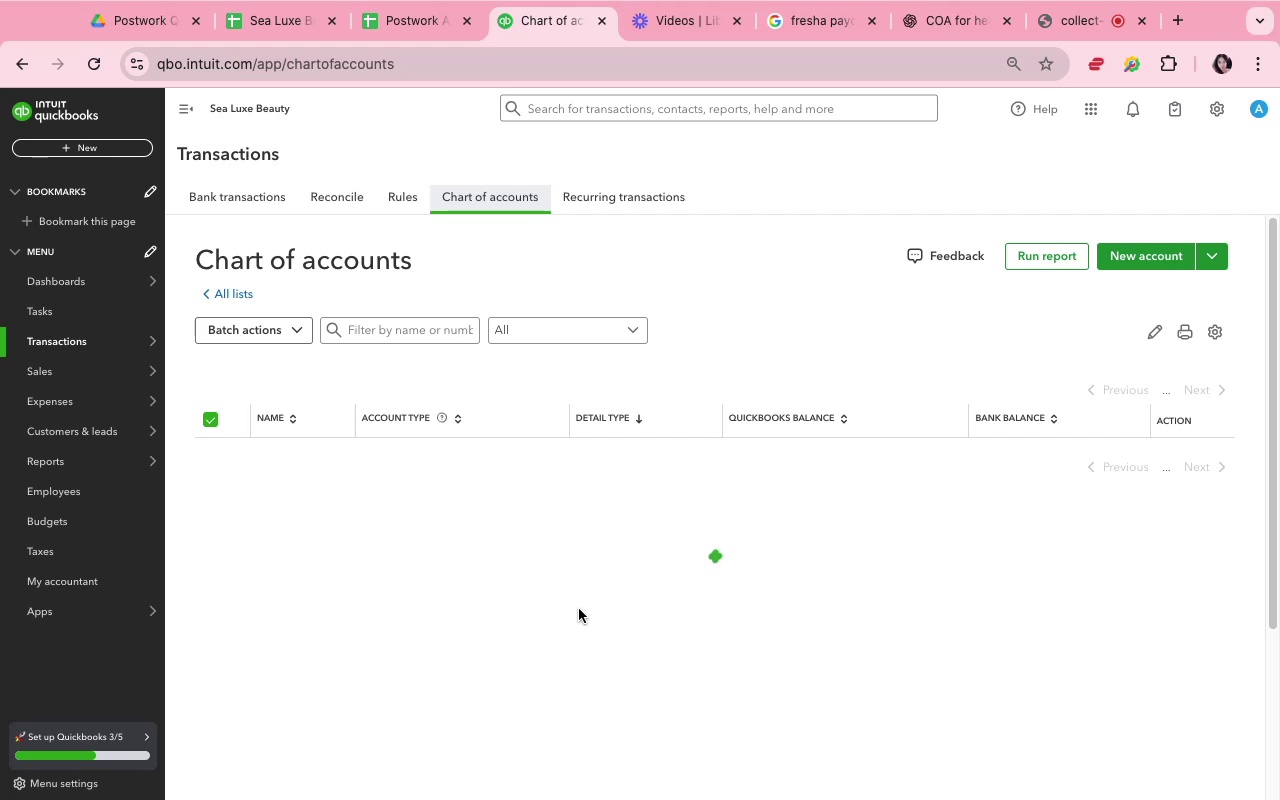 
wait(5.83)
 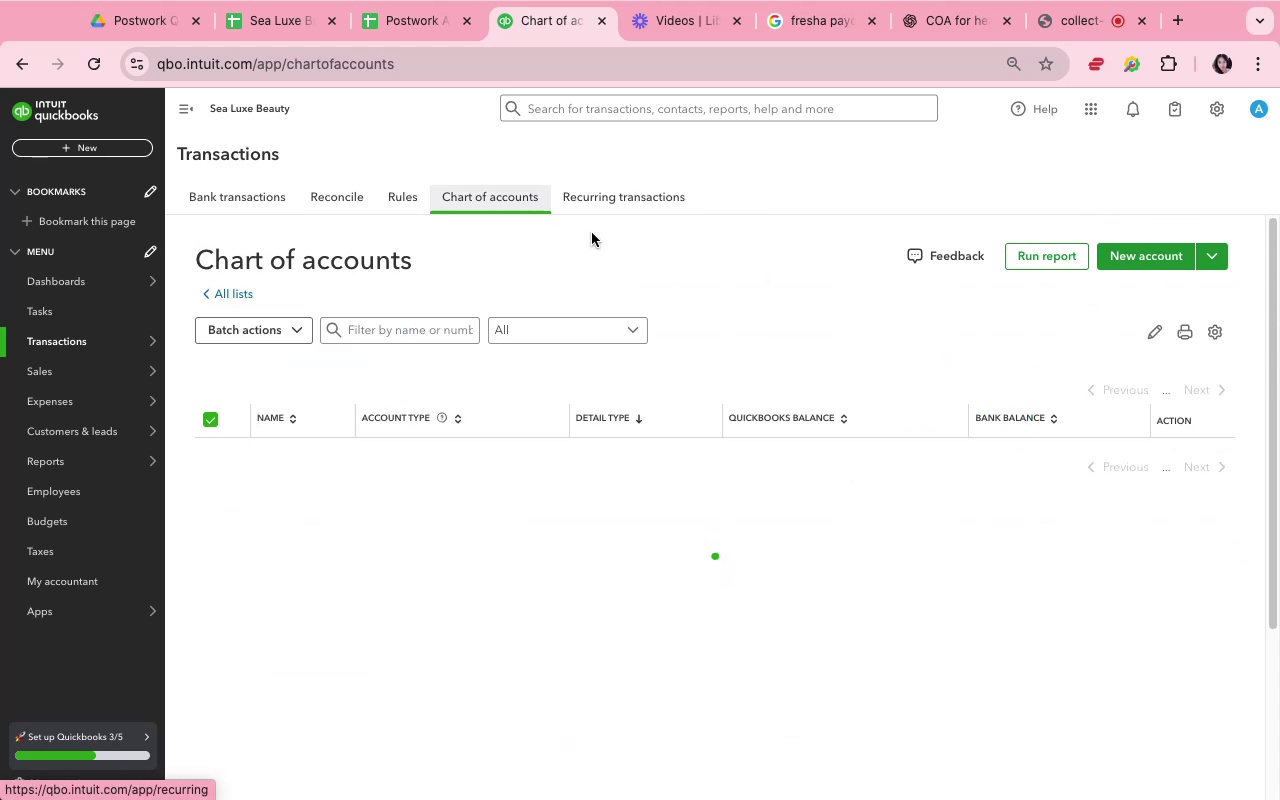 
scroll: coordinate [330, 667], scroll_direction: down, amount: 34.0
 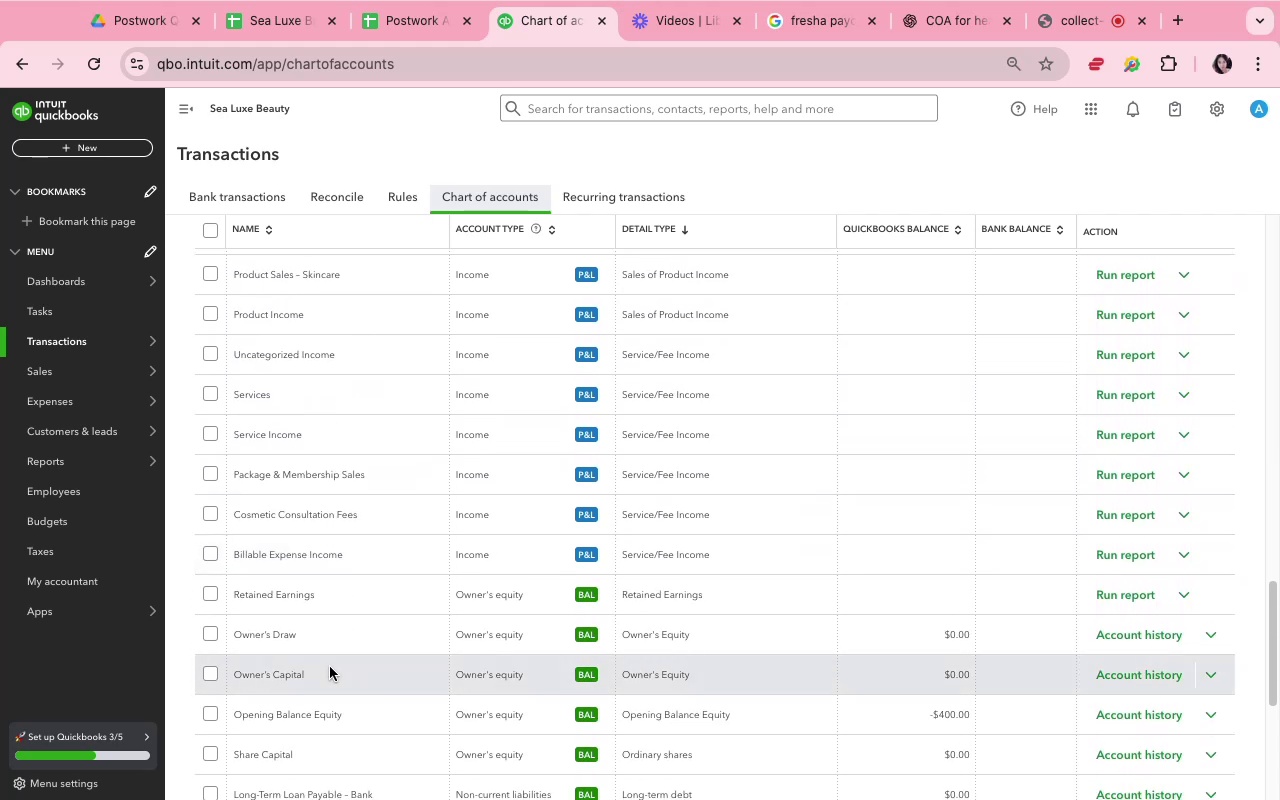 
scroll: coordinate [775, 441], scroll_direction: up, amount: 28.0
 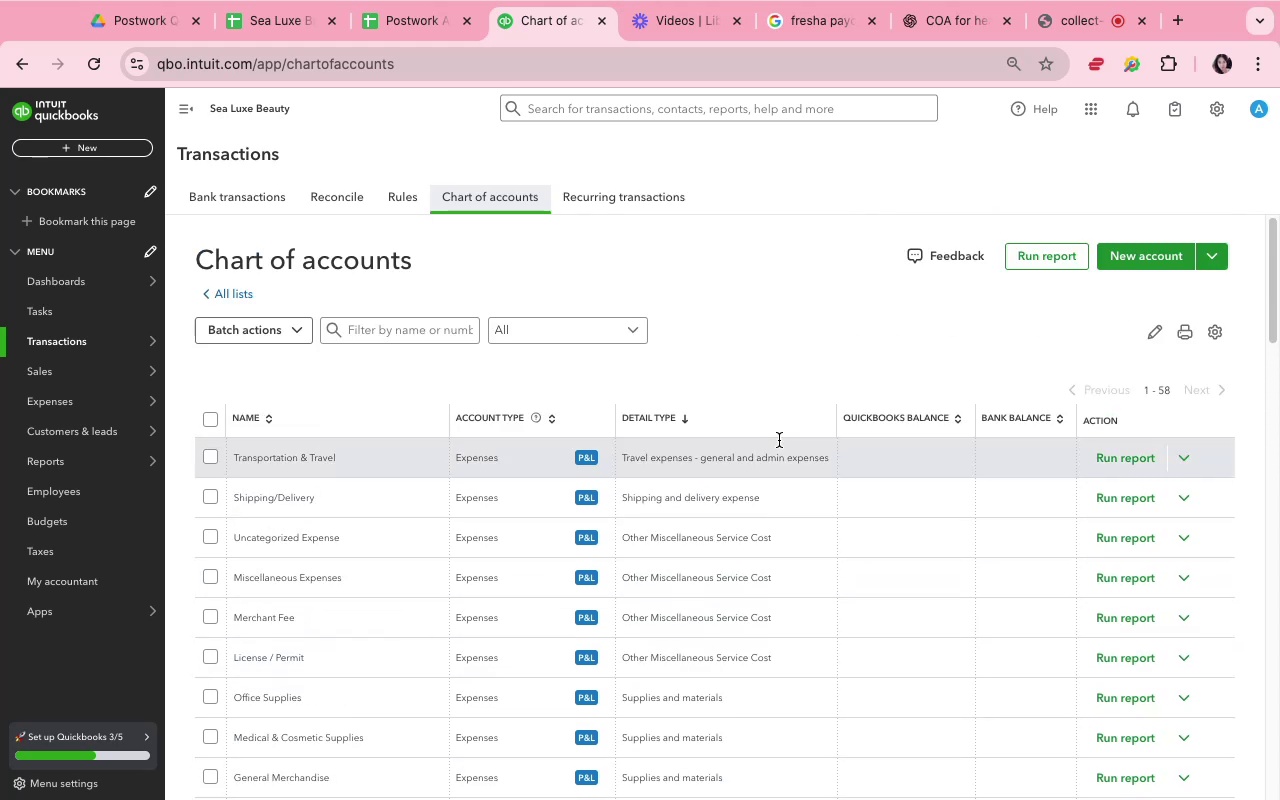 
scroll: coordinate [773, 435], scroll_direction: down, amount: 15.0
 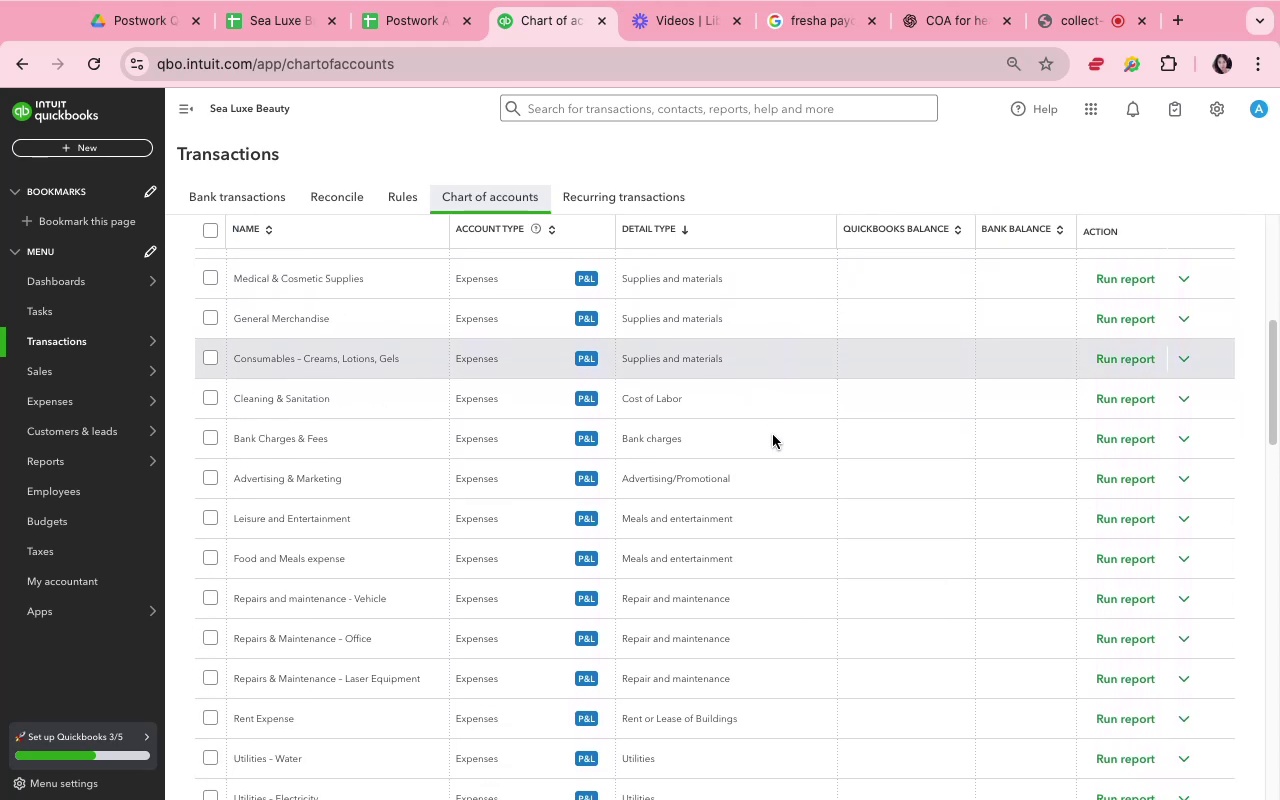 
scroll: coordinate [818, 394], scroll_direction: up, amount: 39.0
 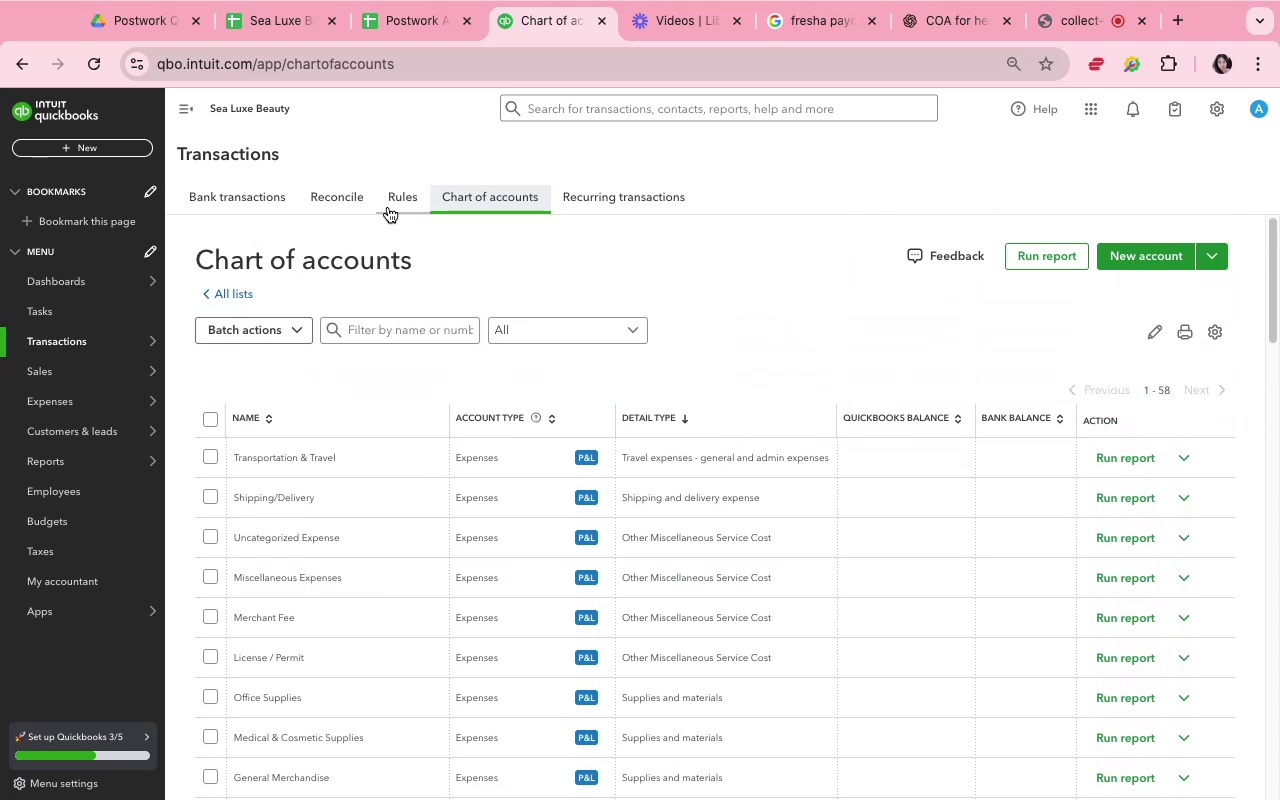 
left_click([264, 202])
 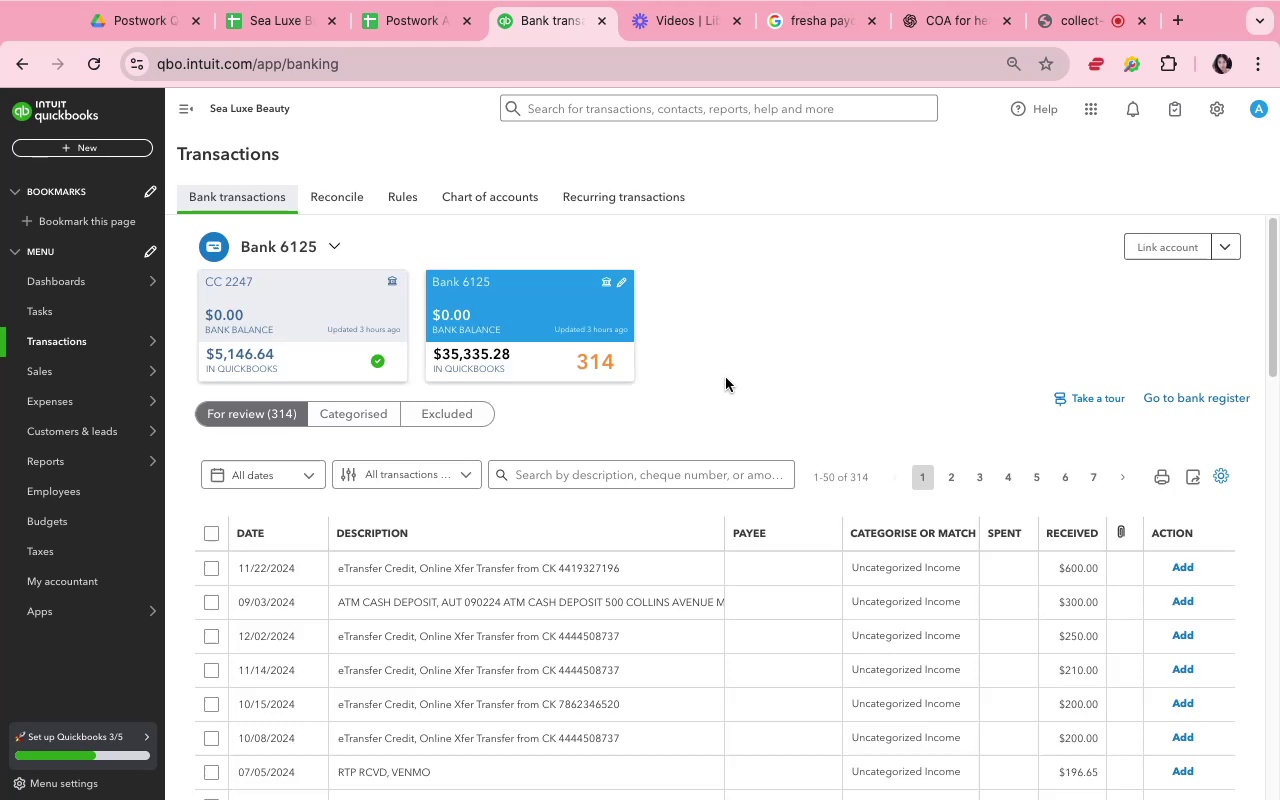 
wait(5.45)
 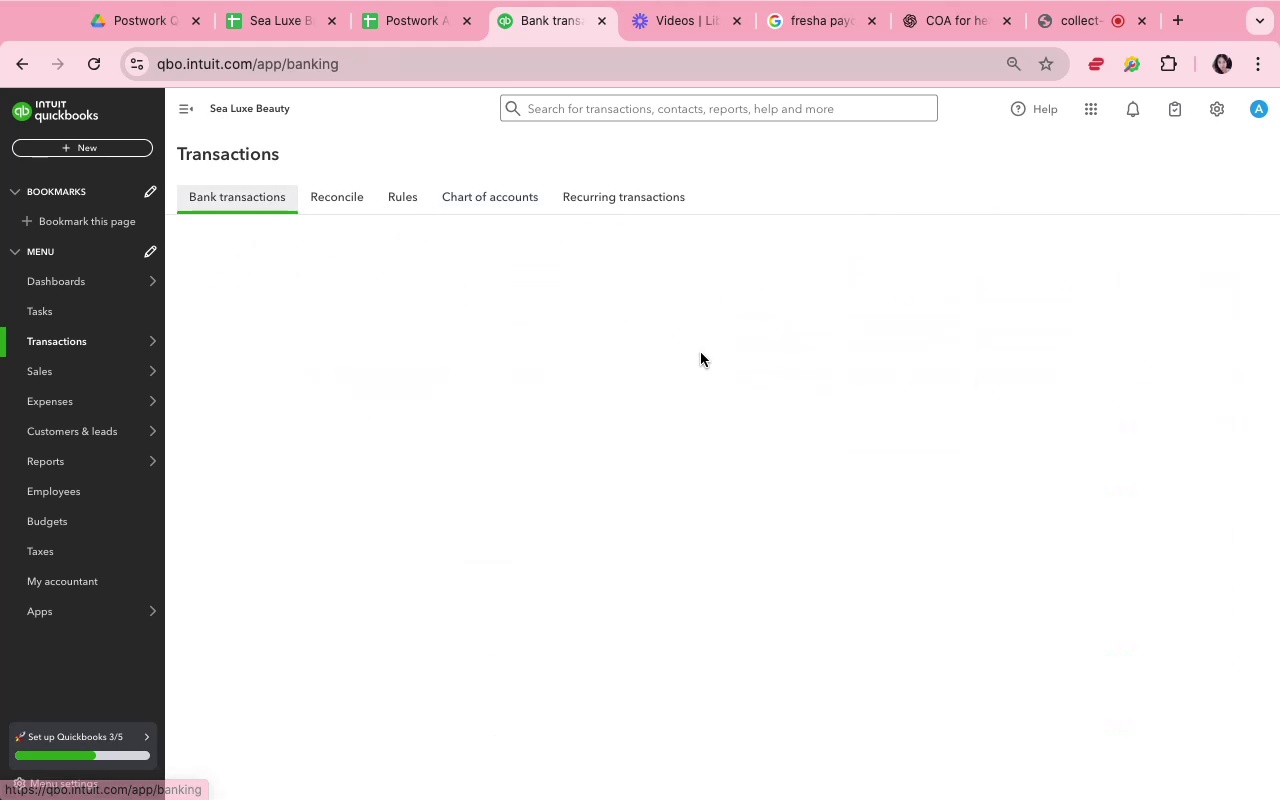 
scroll: coordinate [963, 481], scroll_direction: down, amount: 1.0
 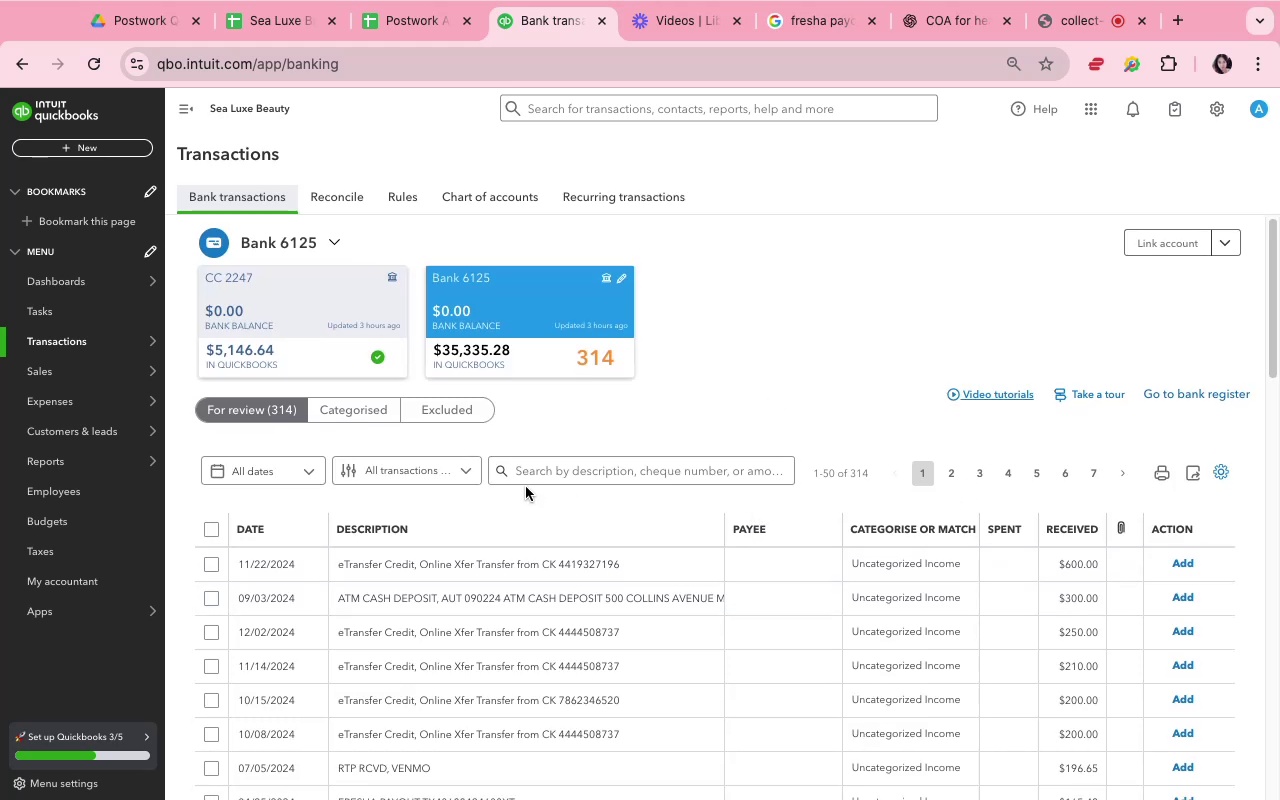 
left_click([553, 460])
 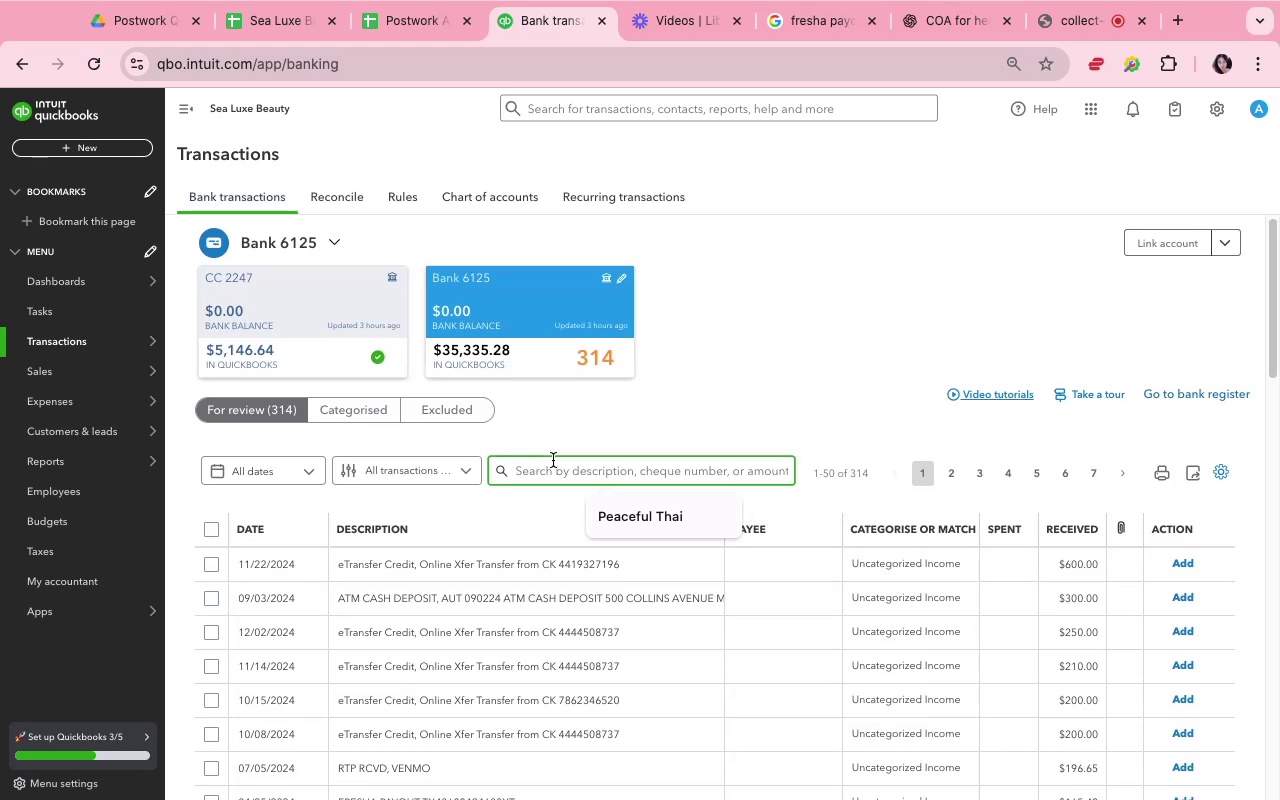 
type(fresha)
 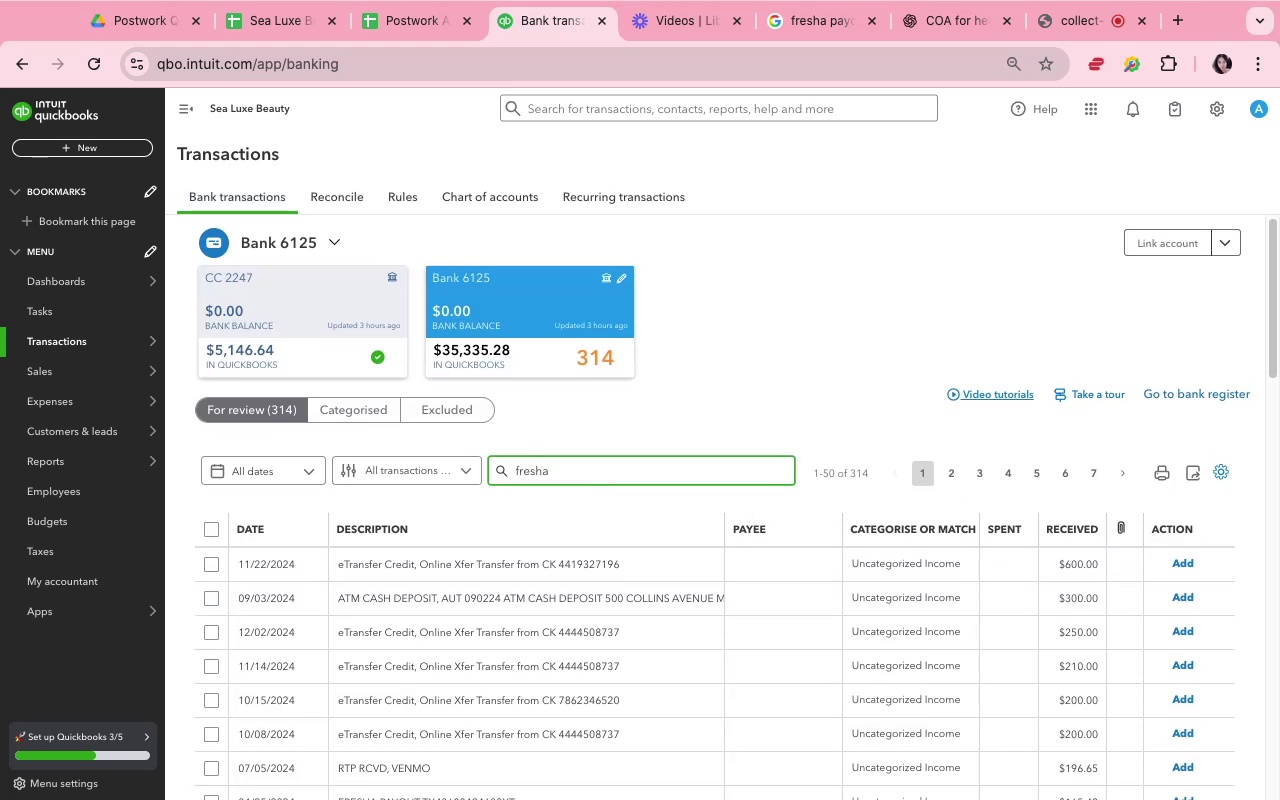 
key(Enter)
 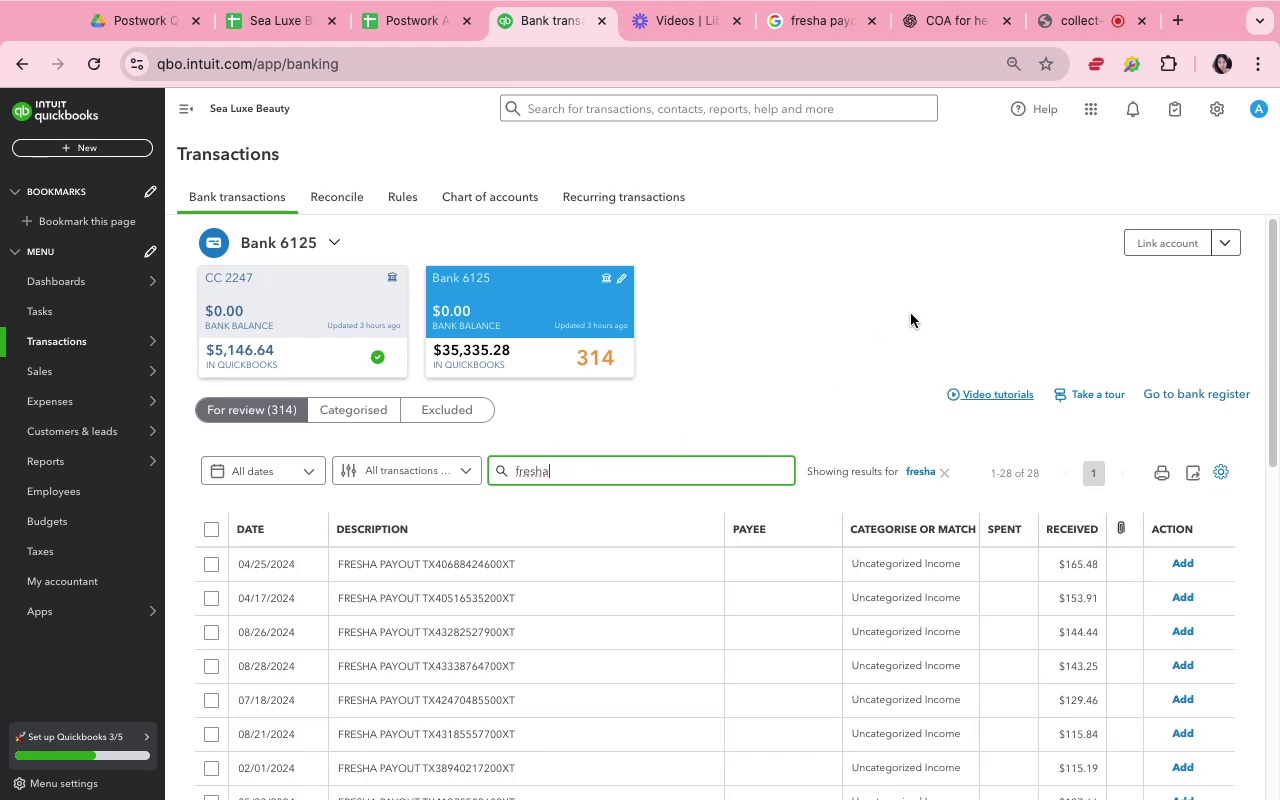 
wait(7.19)
 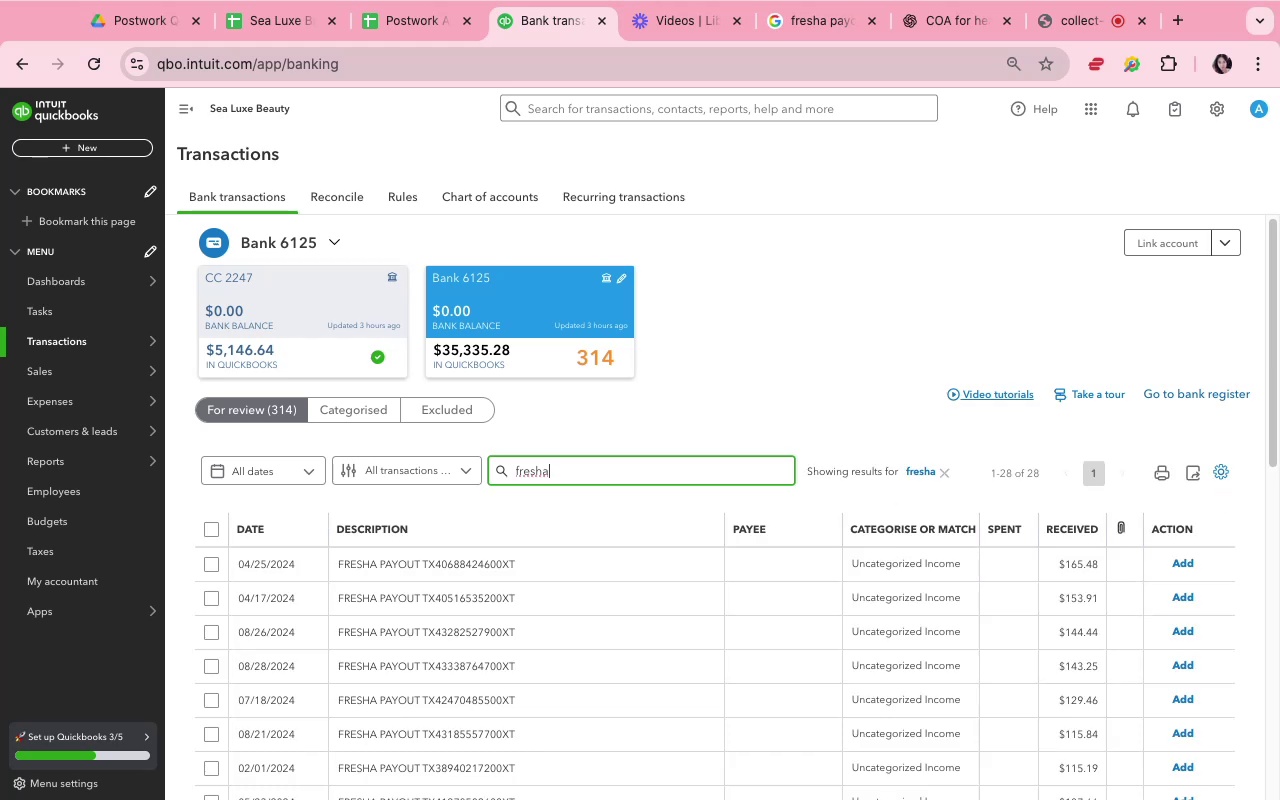 
scroll: coordinate [974, 608], scroll_direction: down, amount: 8.0
 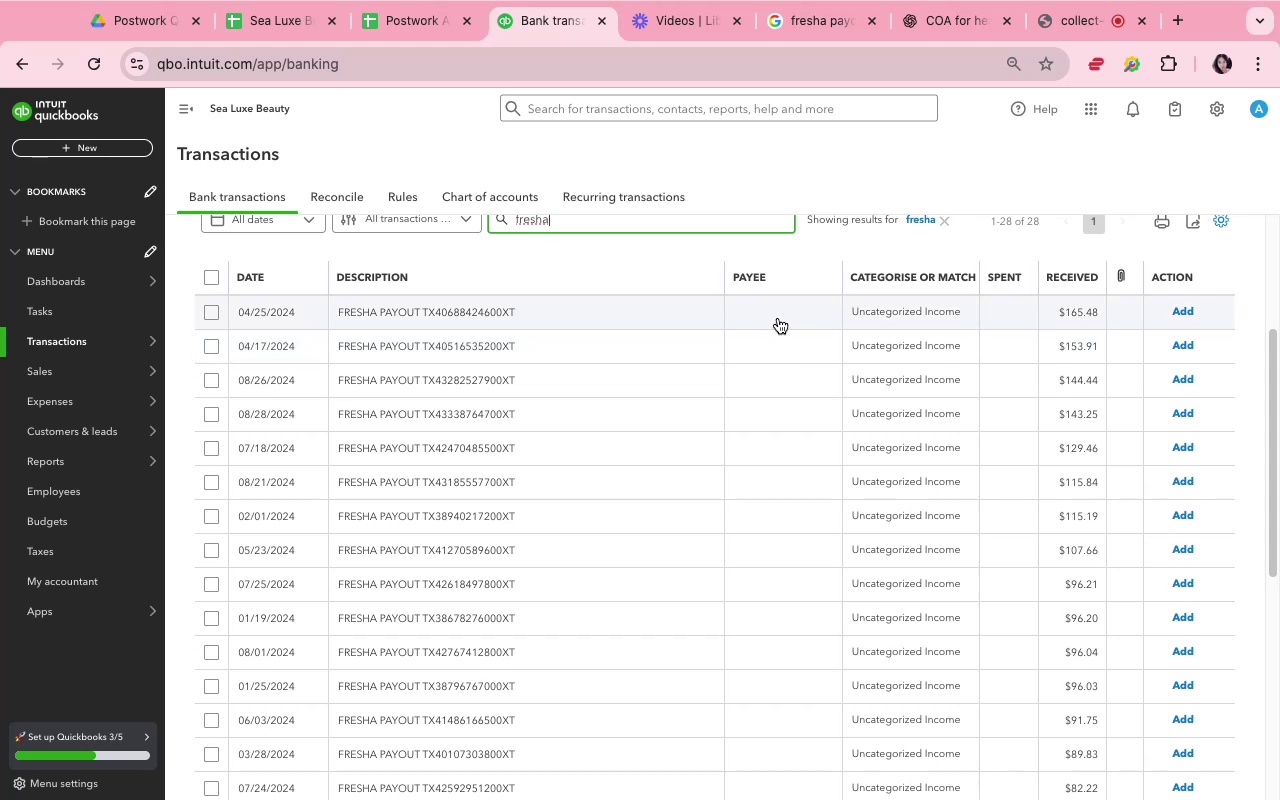 
wait(5.22)
 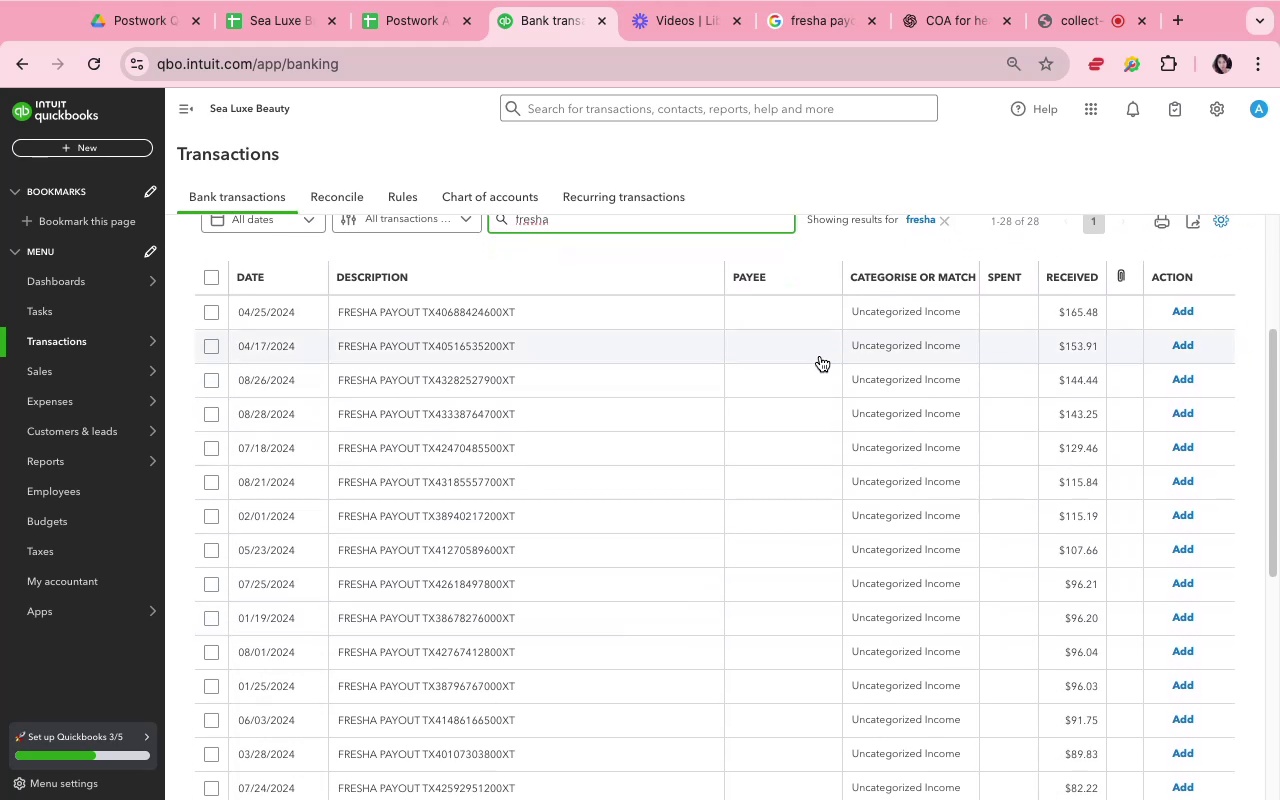 
left_click([777, 317])
 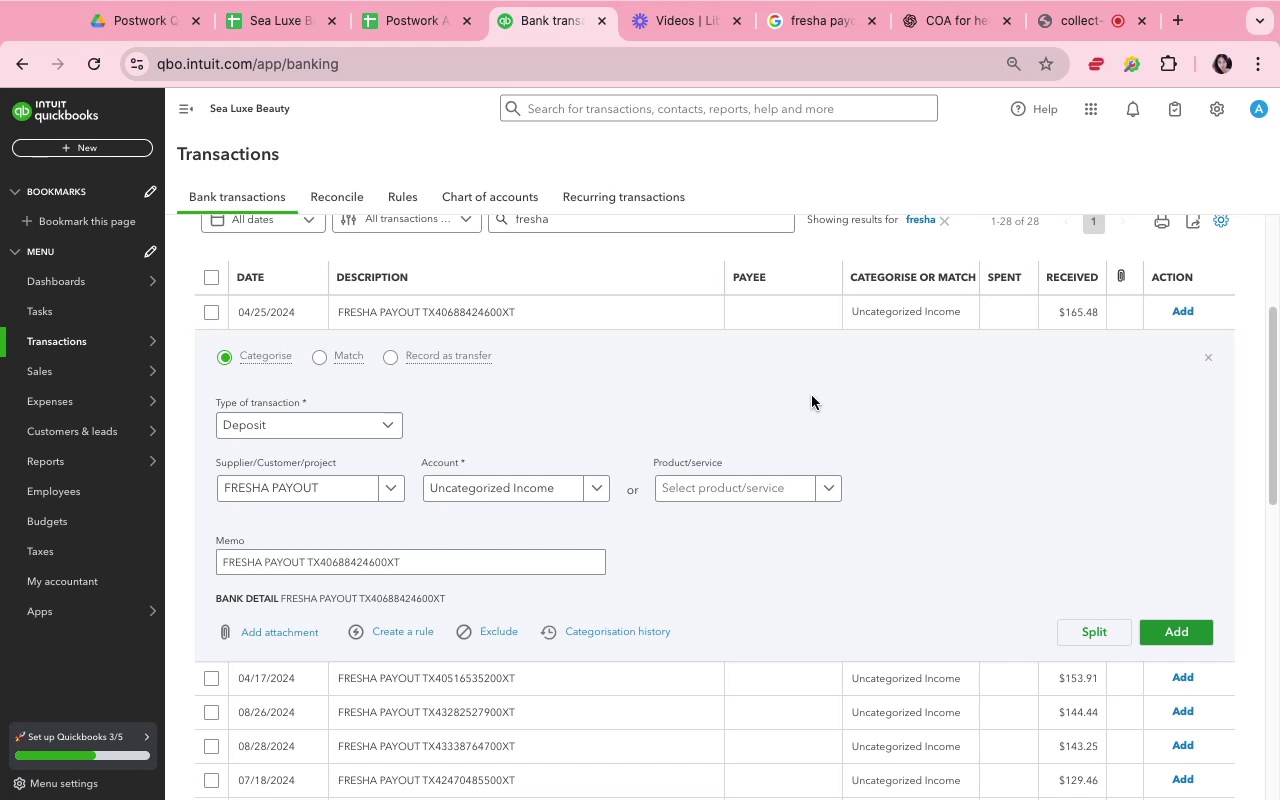 
wait(27.63)
 